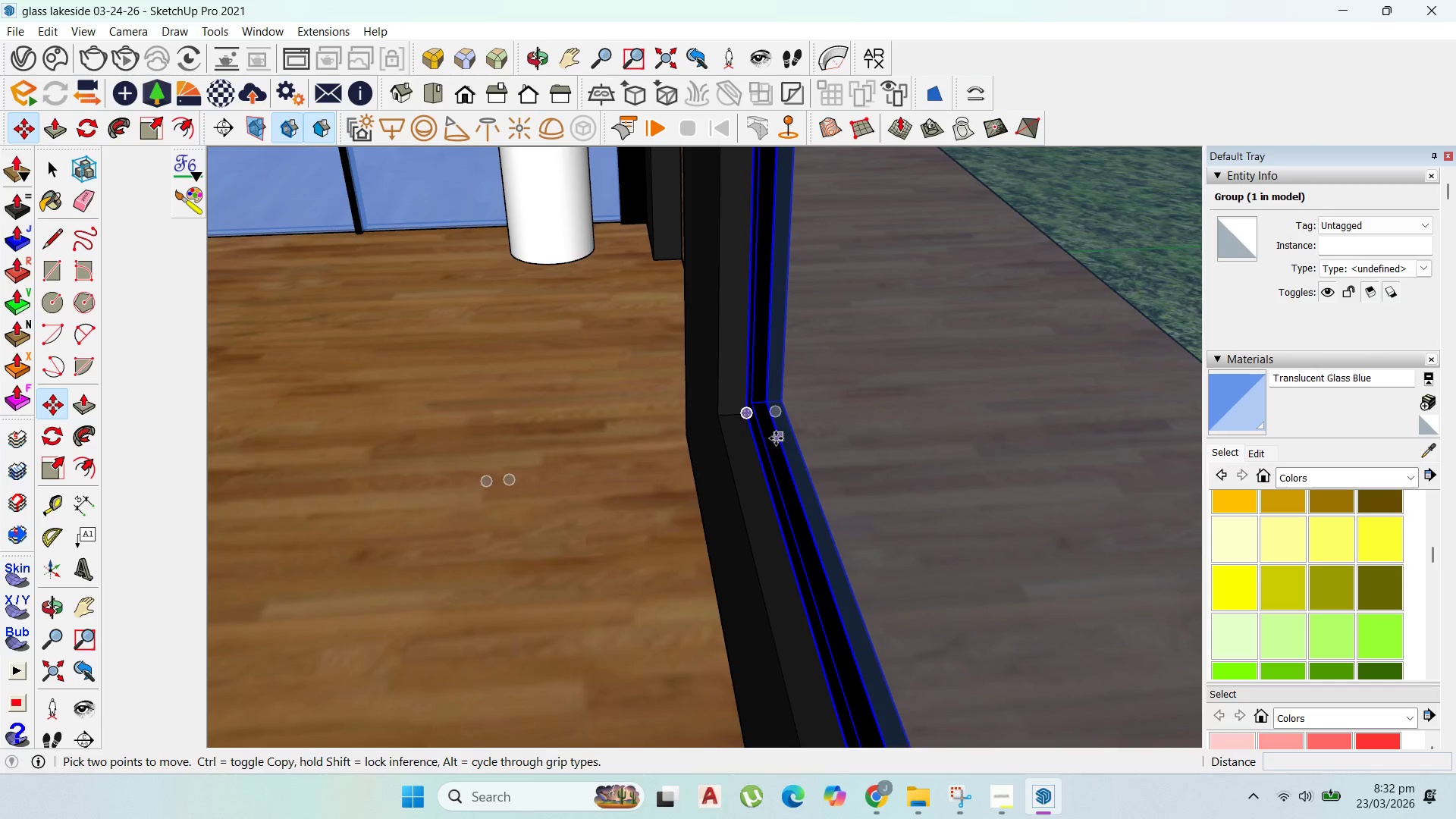 
left_click([776, 438])
 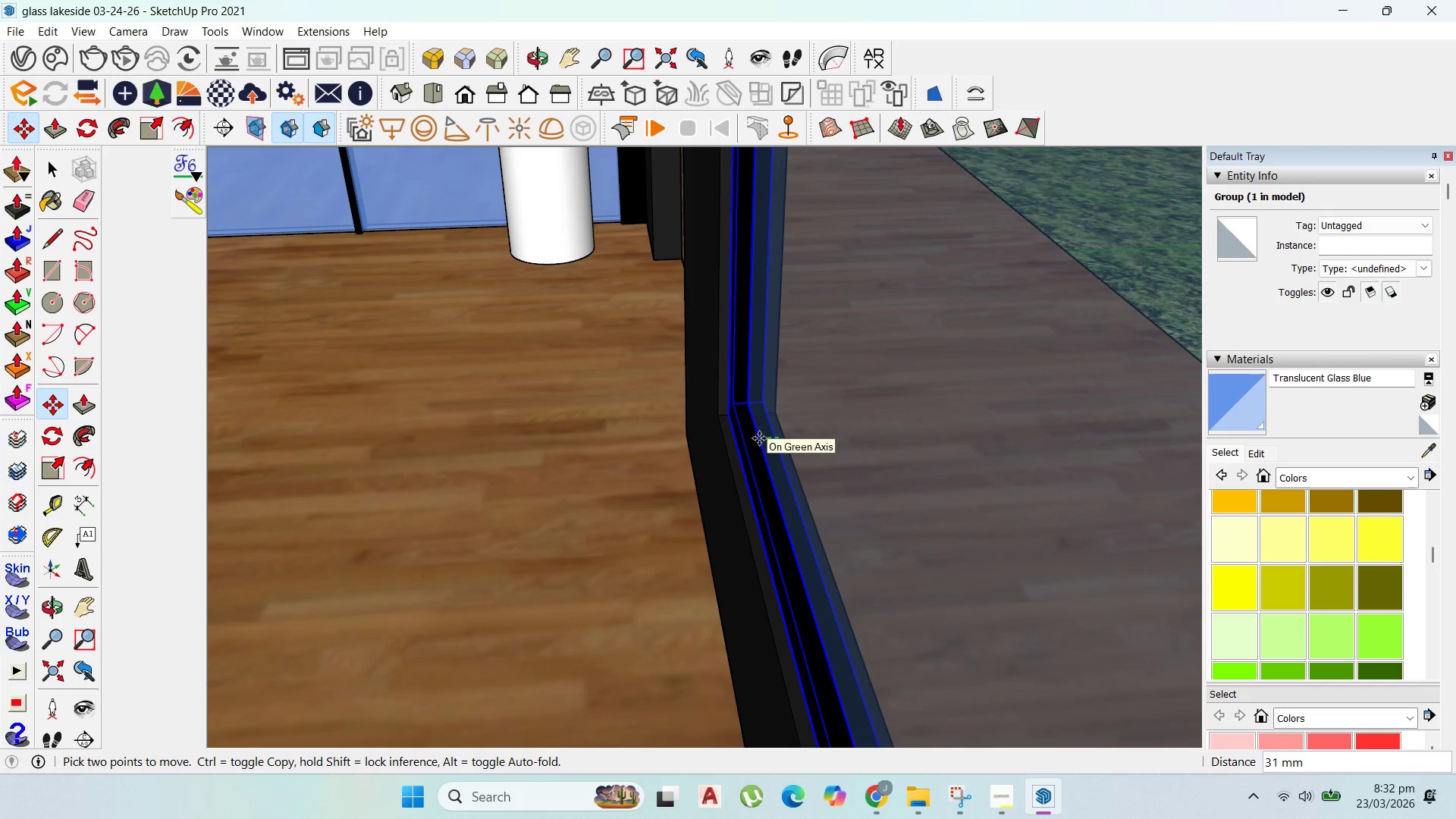 
type(20)
 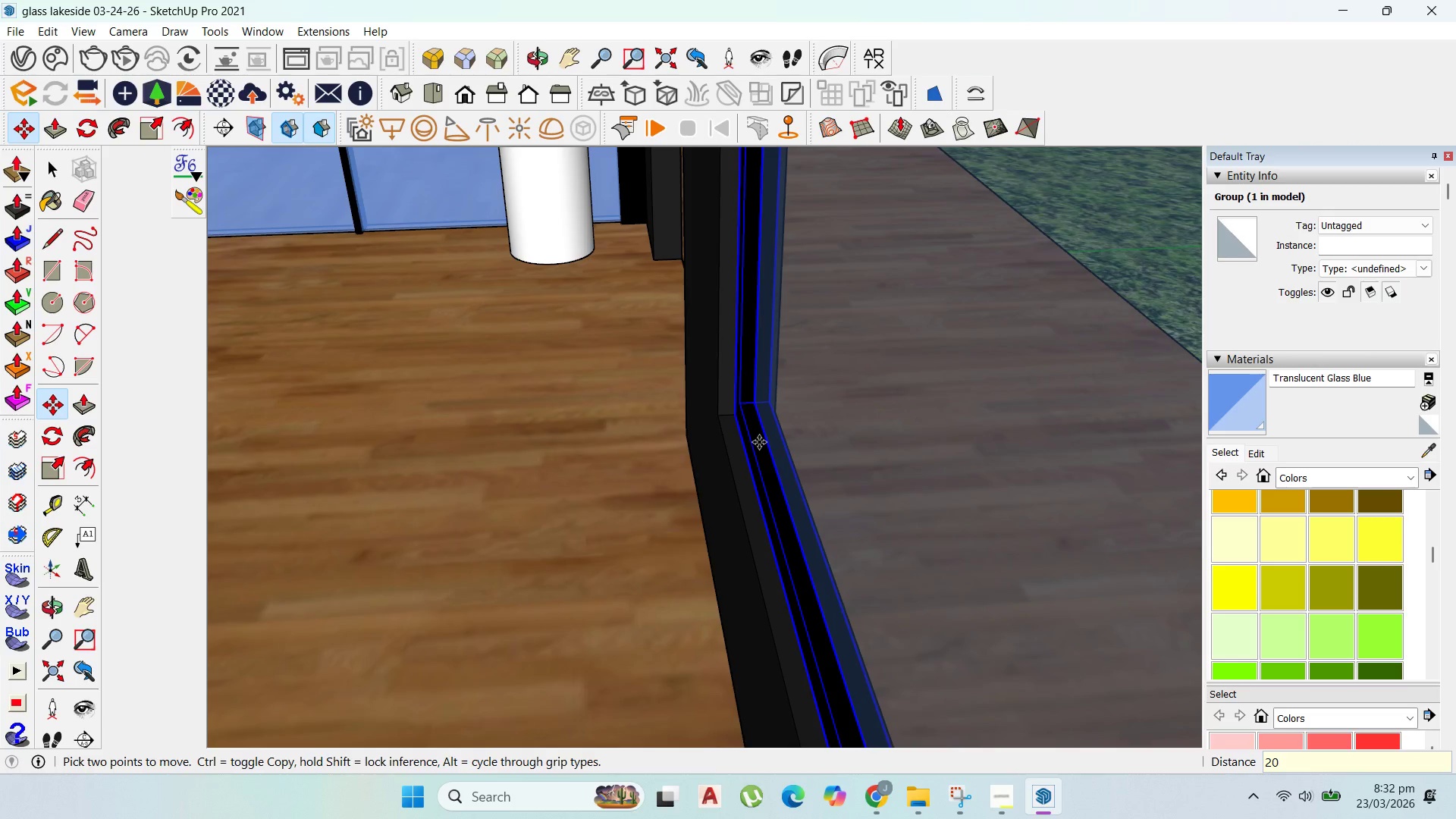 
key(Enter)
 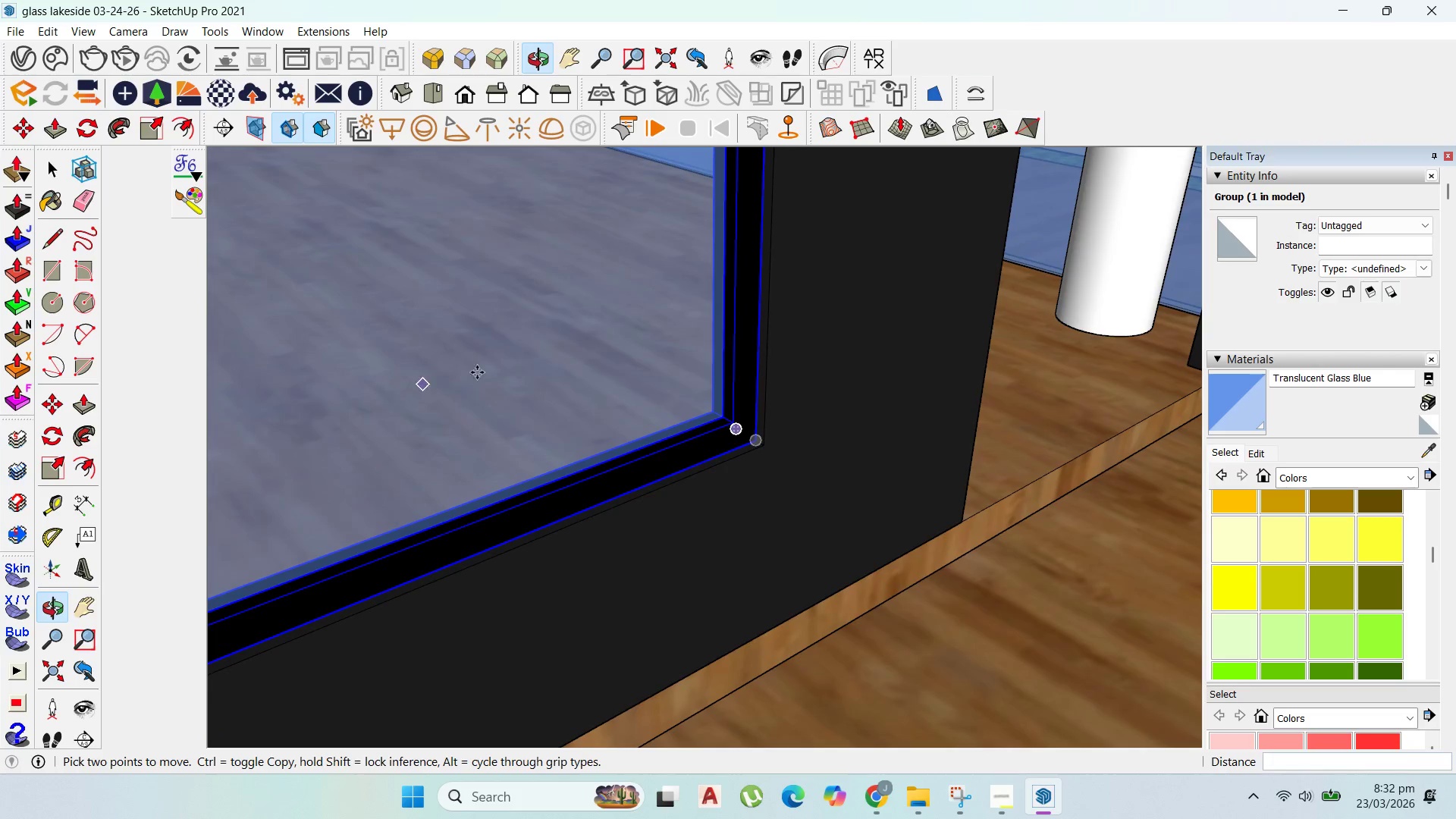 
scroll: coordinate [765, 494], scroll_direction: down, amount: 36.0
 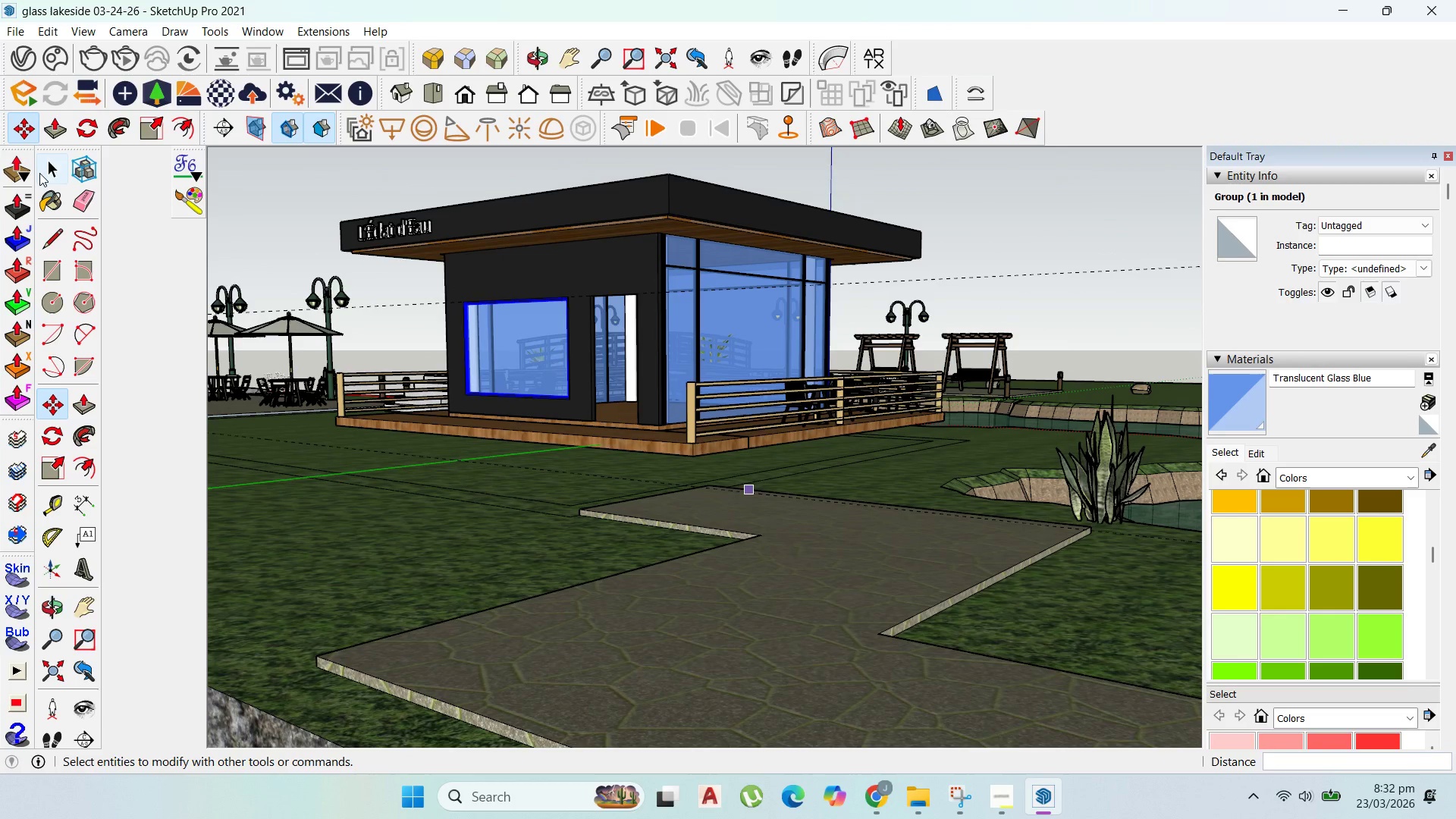 
left_click([41, 168])
 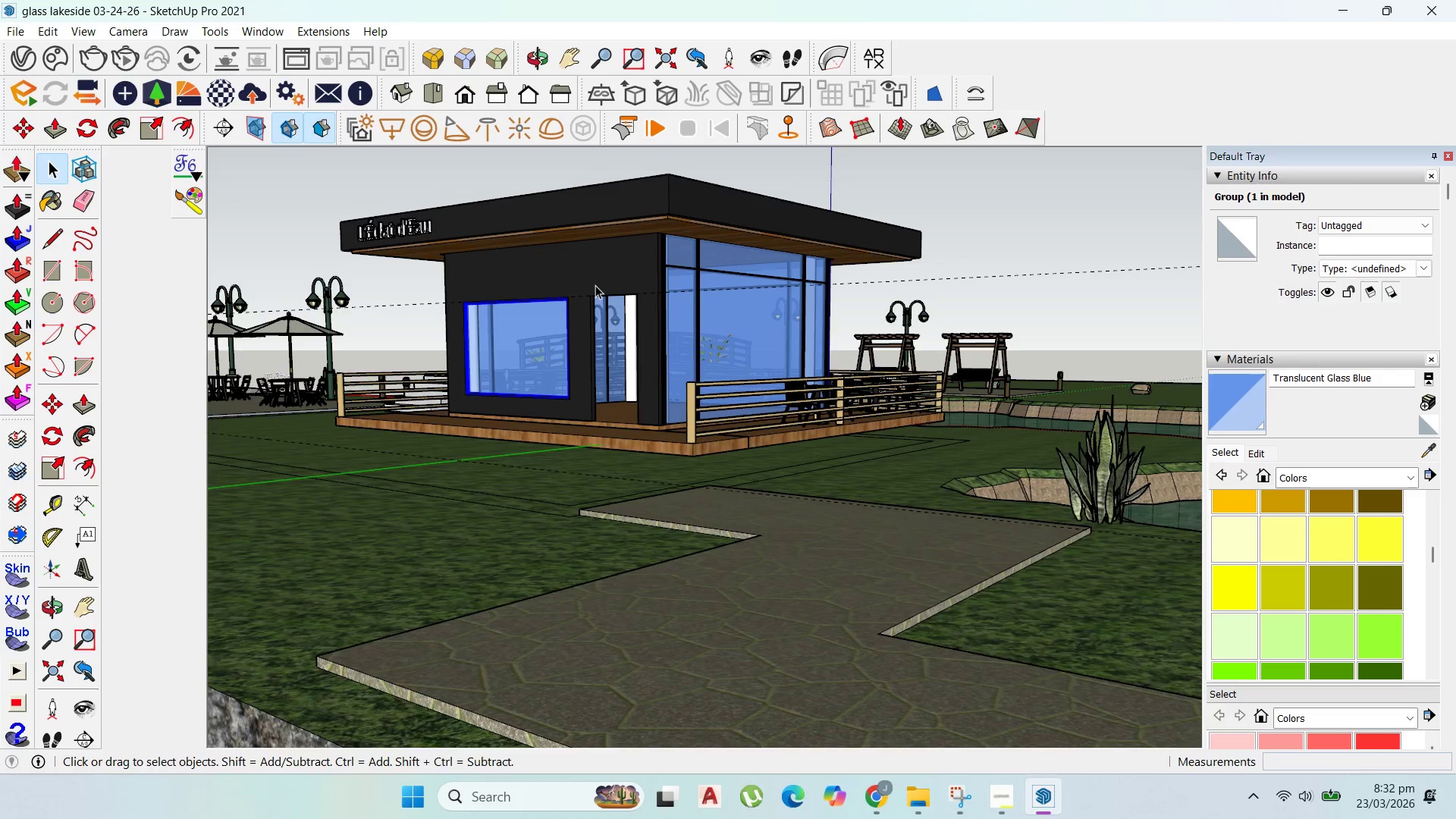 
scroll: coordinate [665, 196], scroll_direction: up, amount: 12.0
 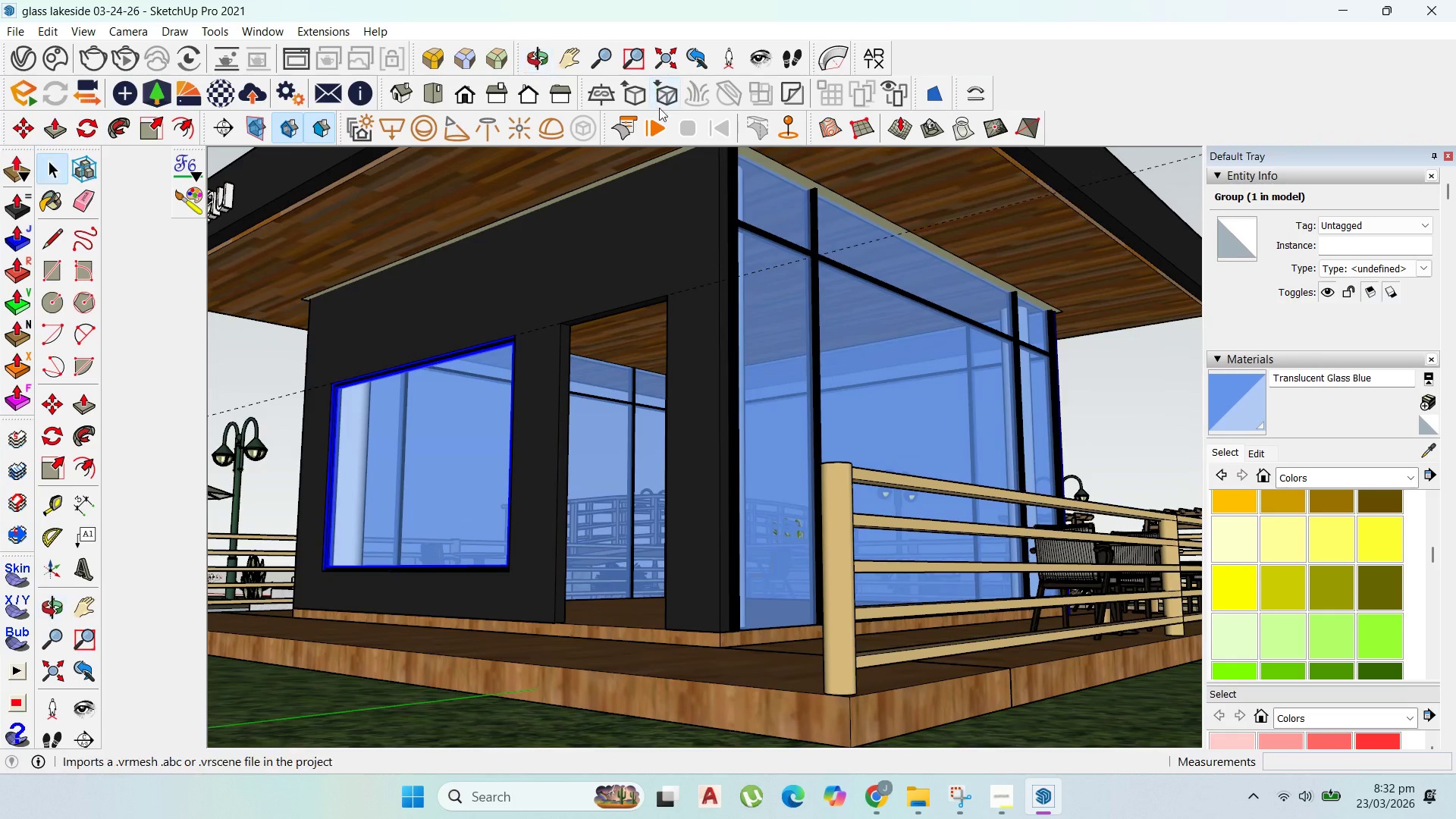 
scroll: coordinate [848, 607], scroll_direction: down, amount: 5.0
 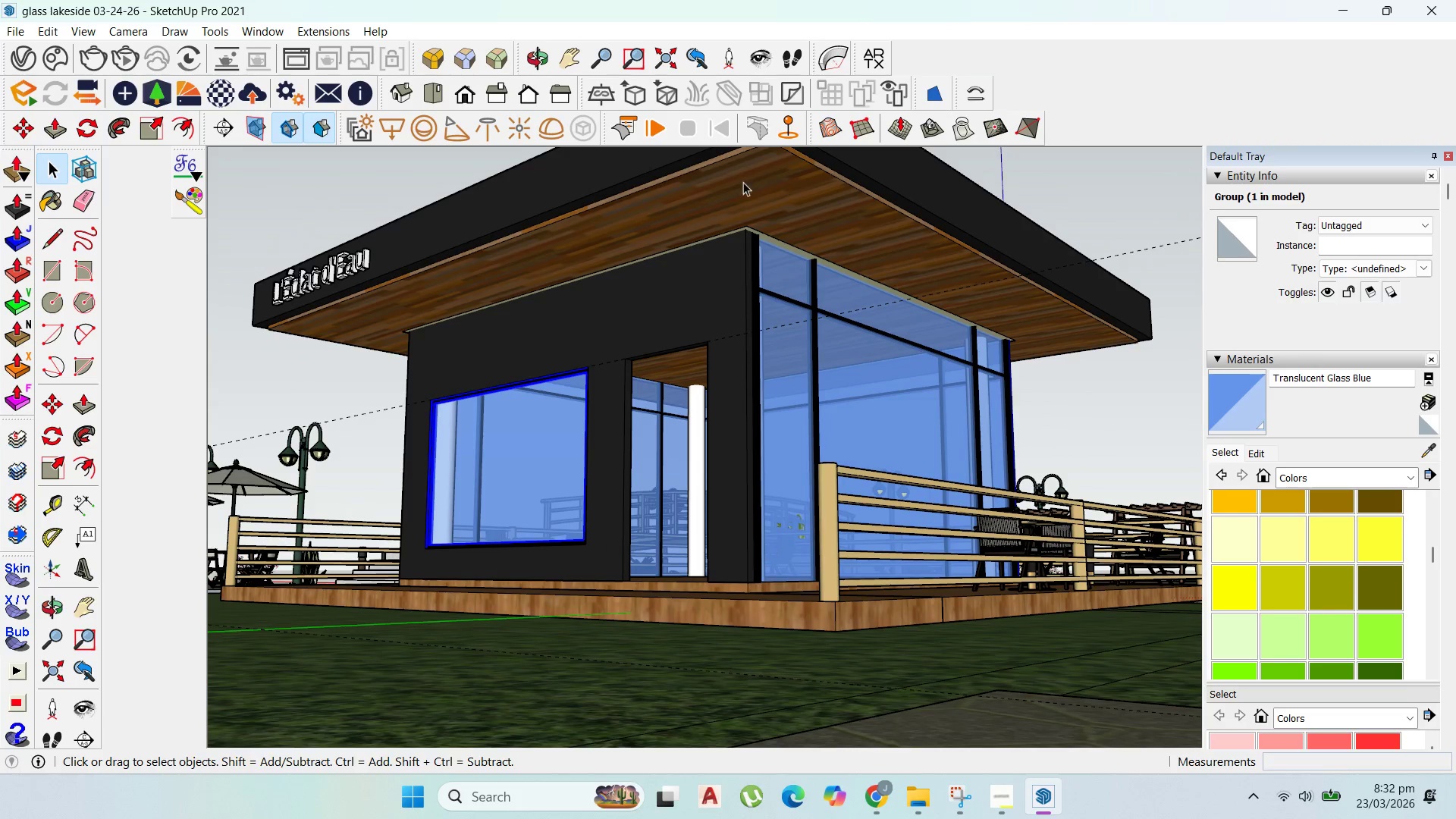 
scroll: coordinate [822, 266], scroll_direction: up, amount: 27.0
 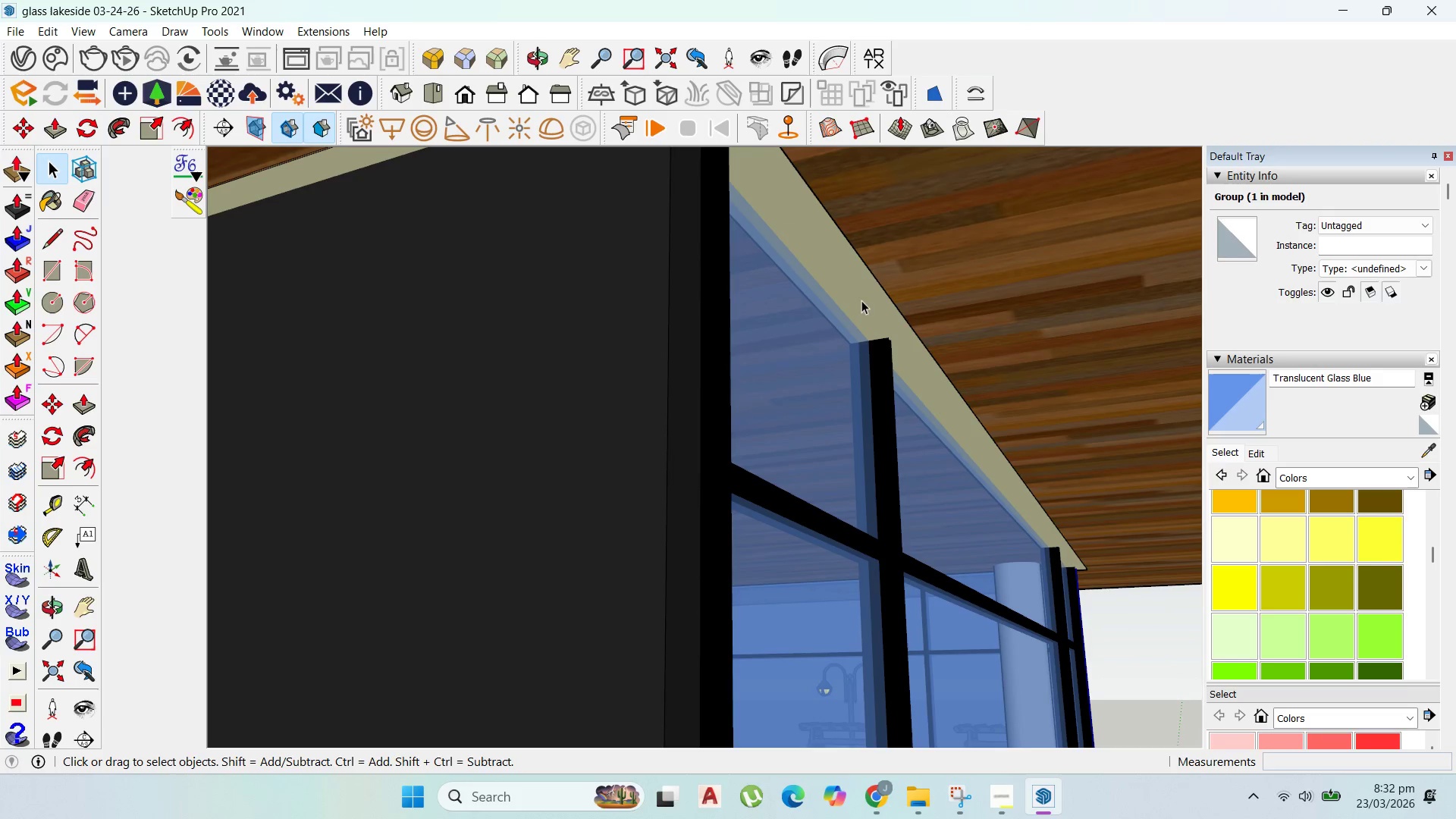 
double_click([849, 303])
 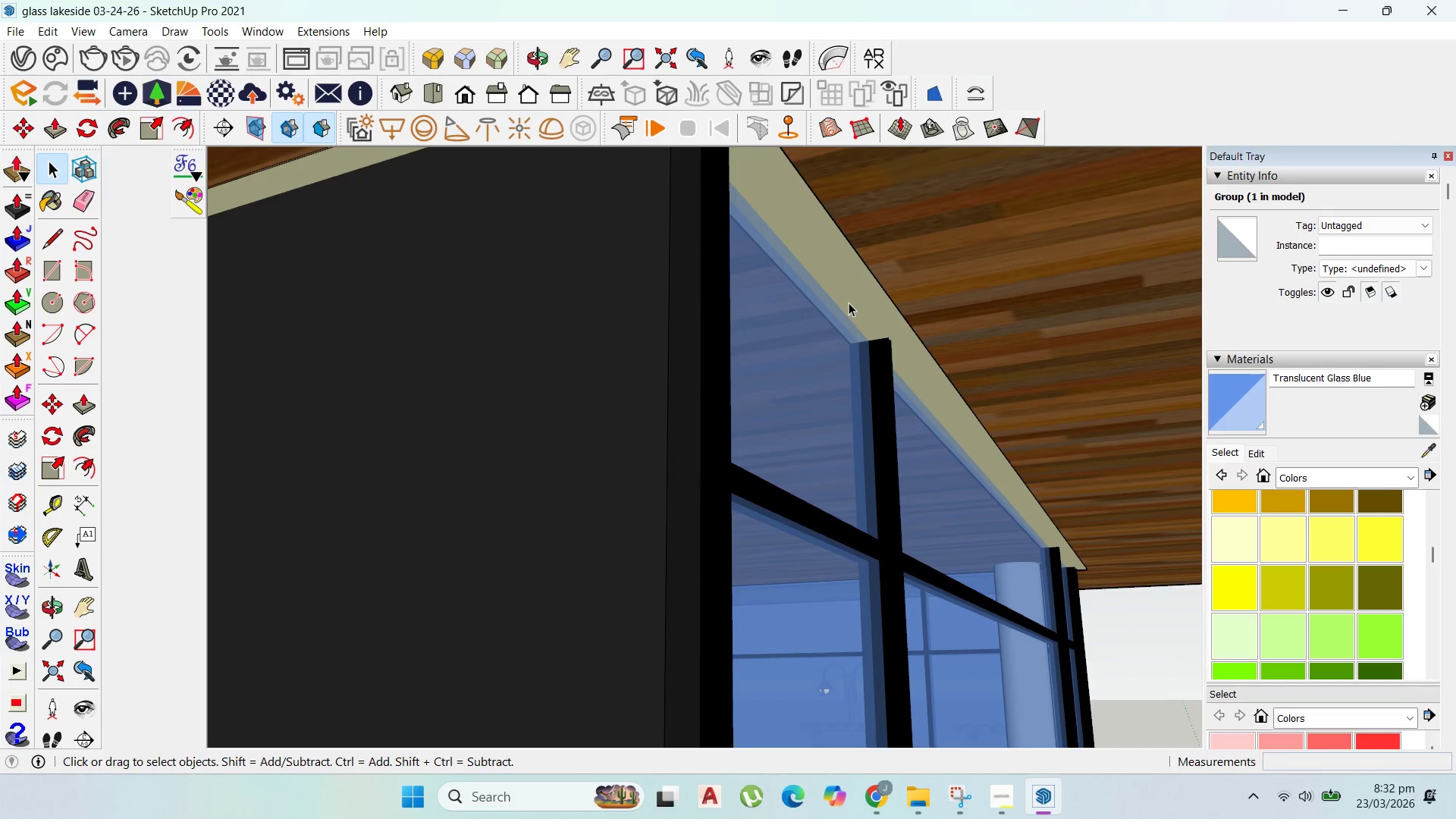 
triple_click([849, 303])
 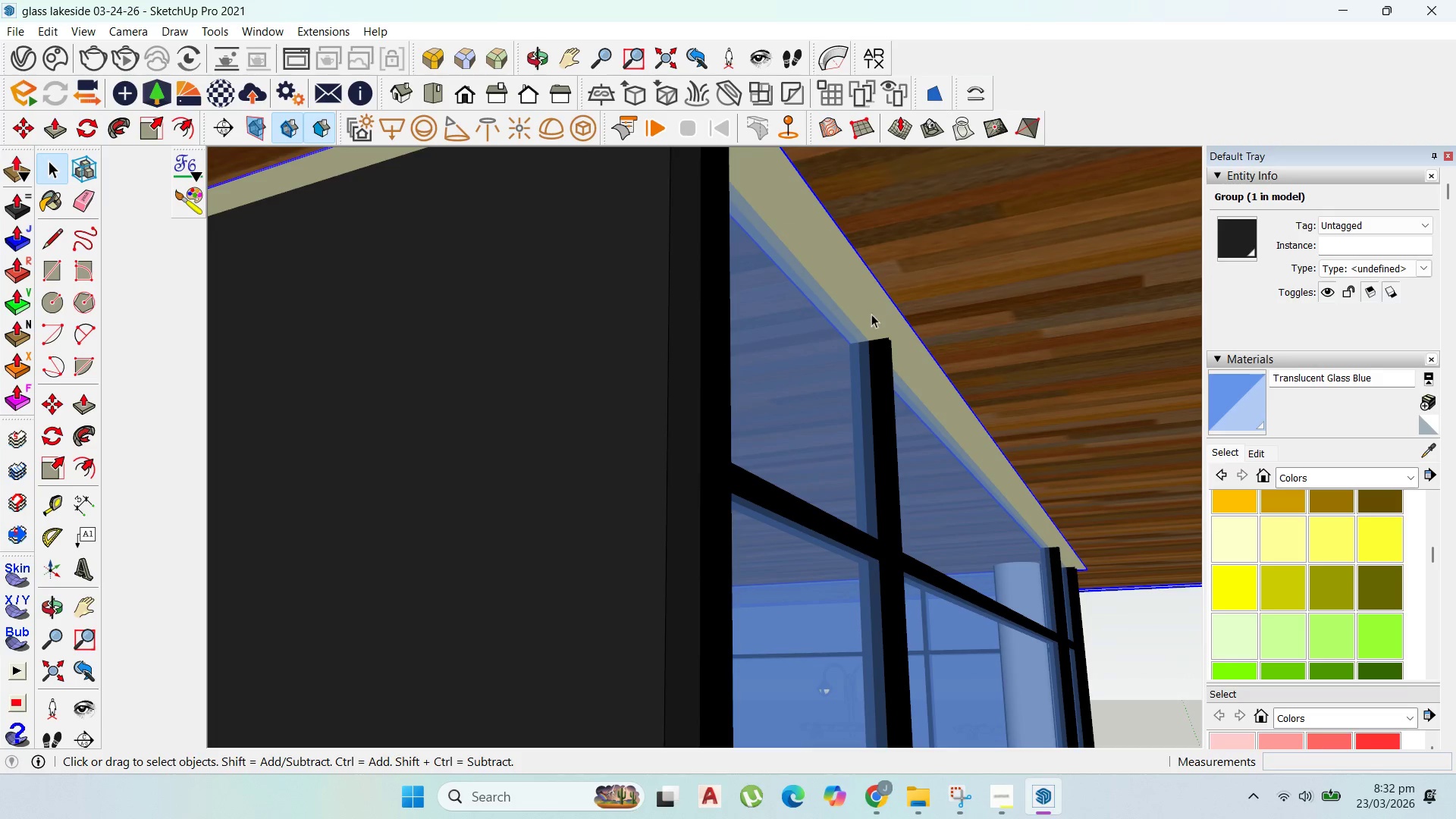 
scroll: coordinate [910, 344], scroll_direction: down, amount: 9.0
 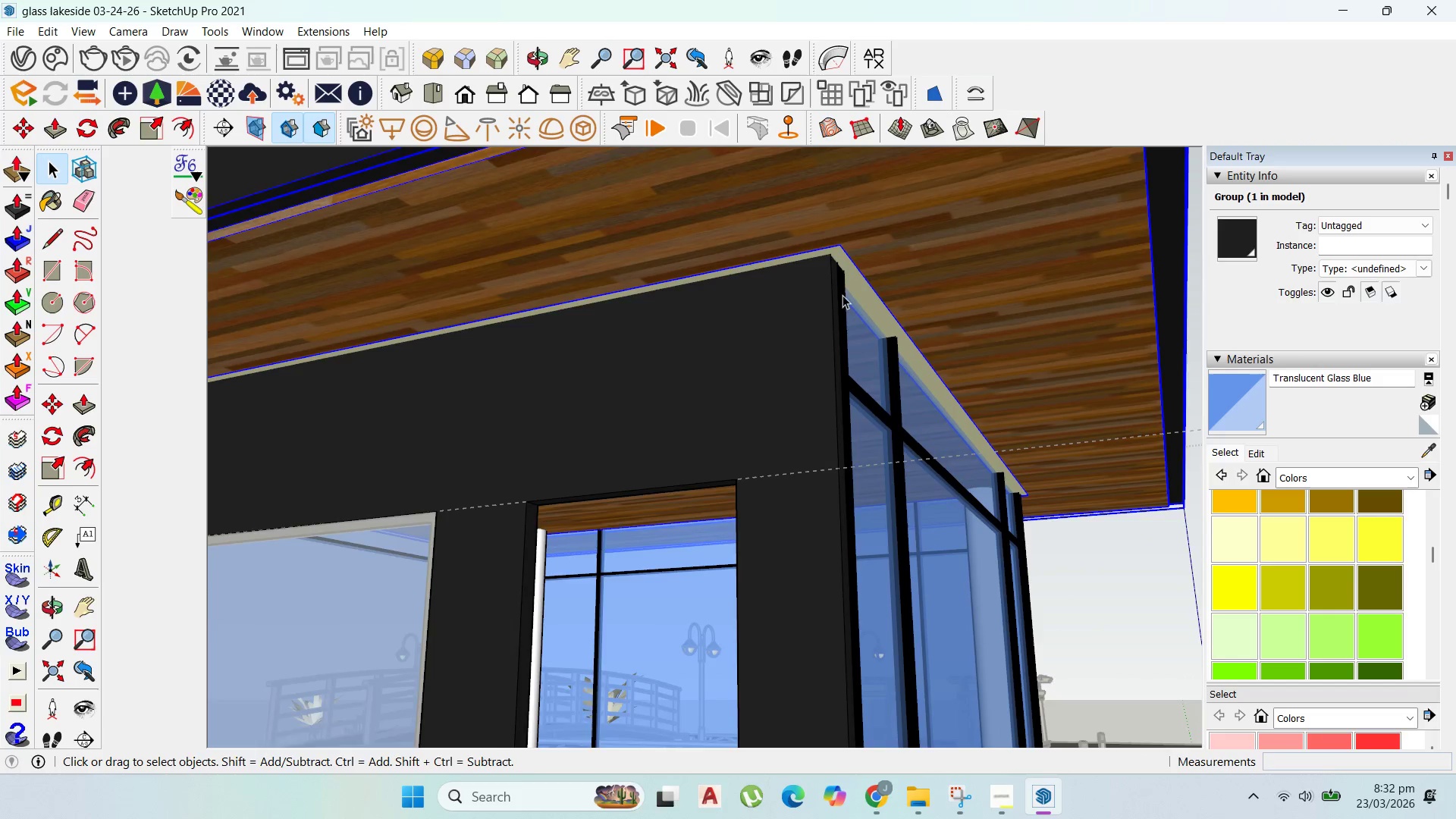 
scroll: coordinate [839, 289], scroll_direction: up, amount: 2.0
 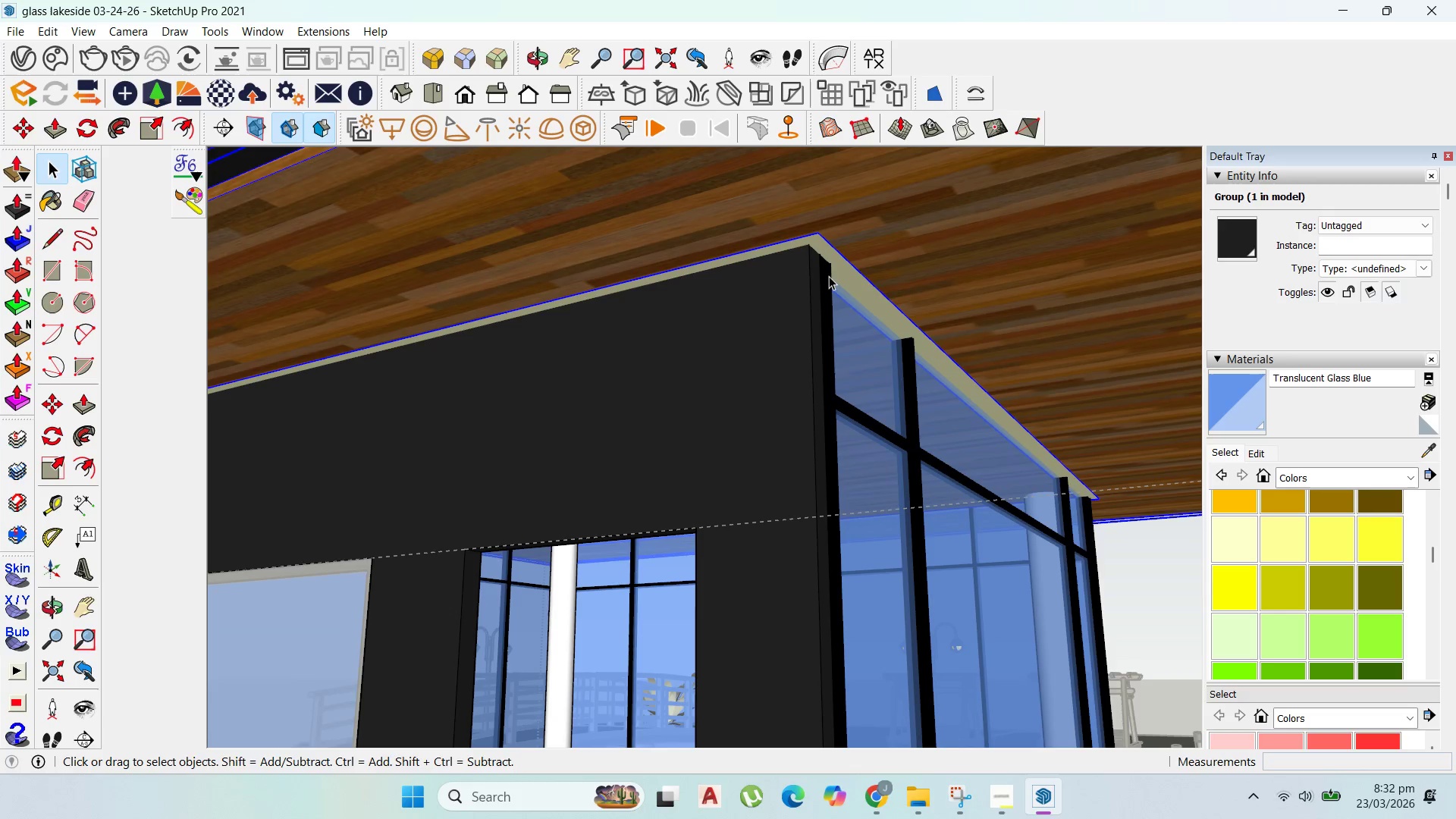 
scroll: coordinate [876, 353], scroll_direction: down, amount: 12.0
 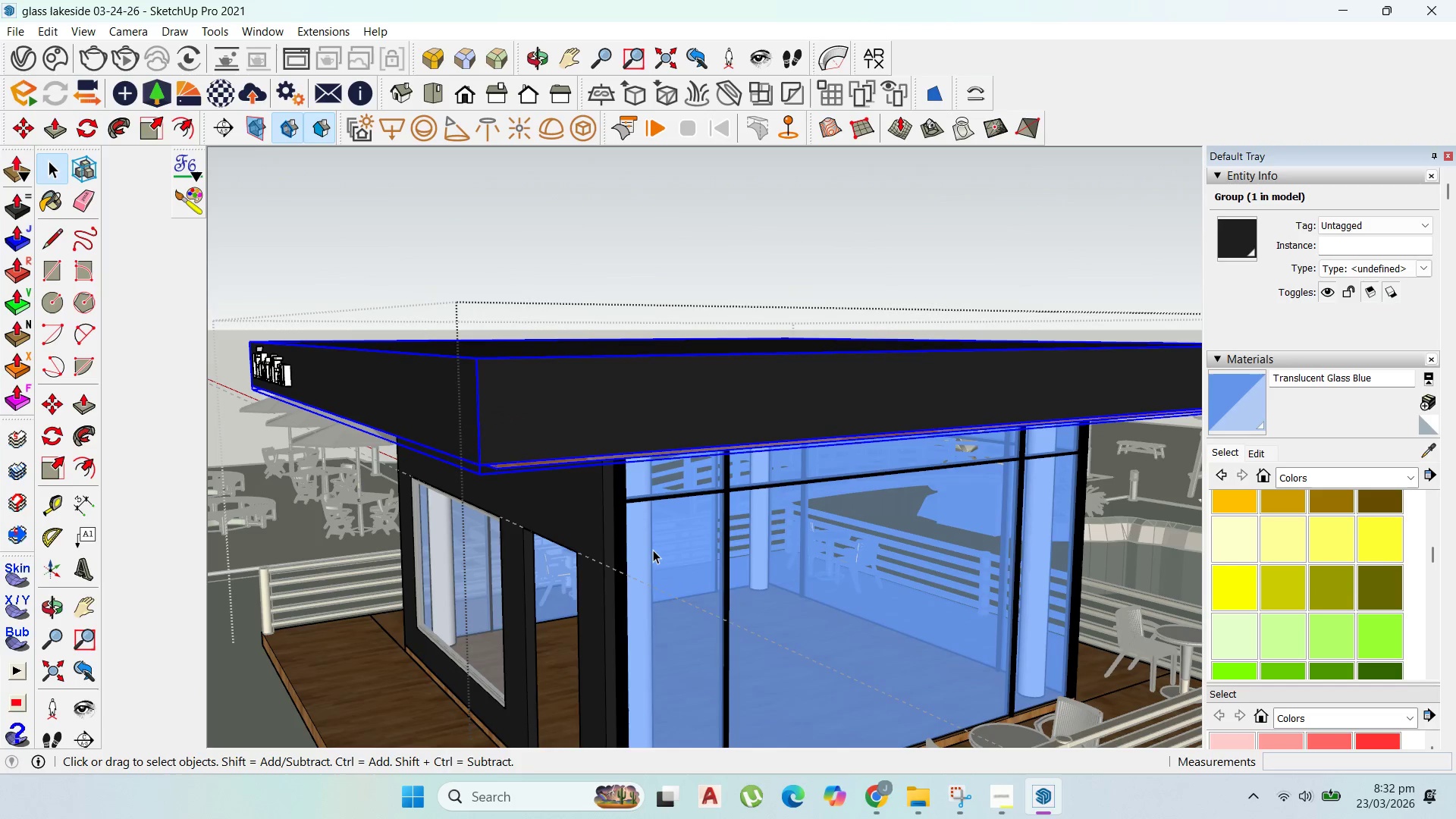 
key(Escape)
 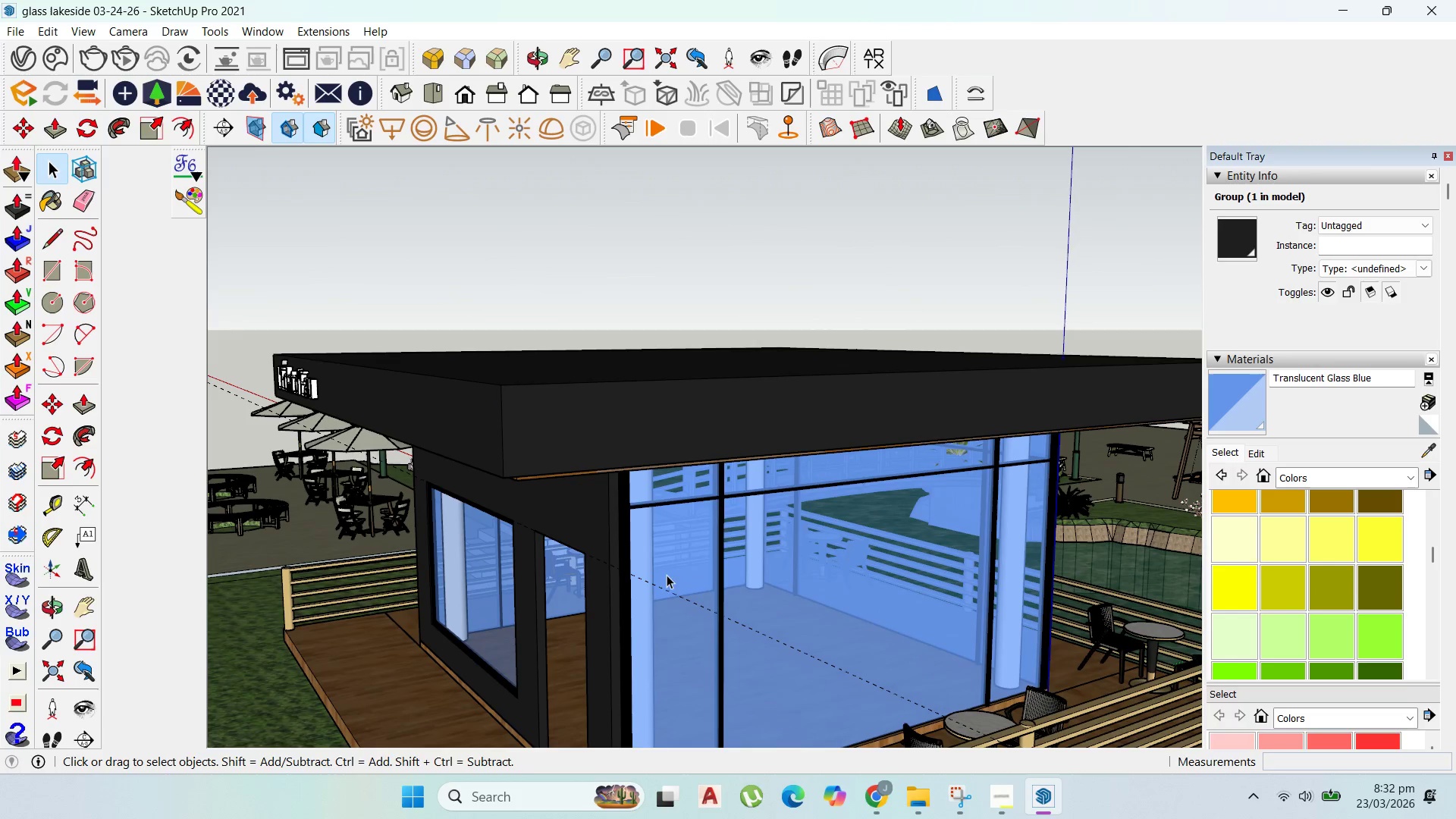 
key(Escape)
 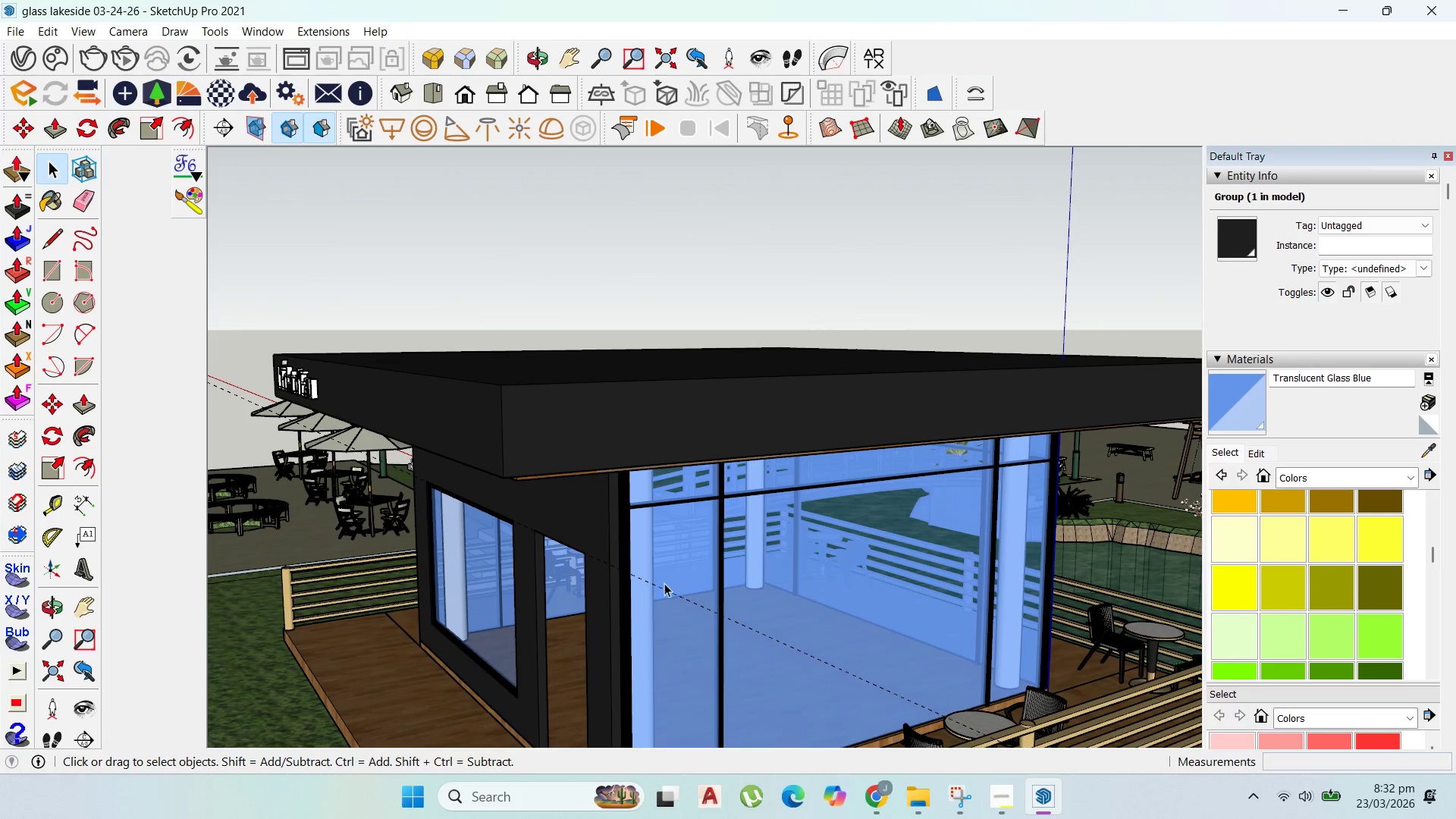 
scroll: coordinate [665, 566], scroll_direction: down, amount: 1.0
 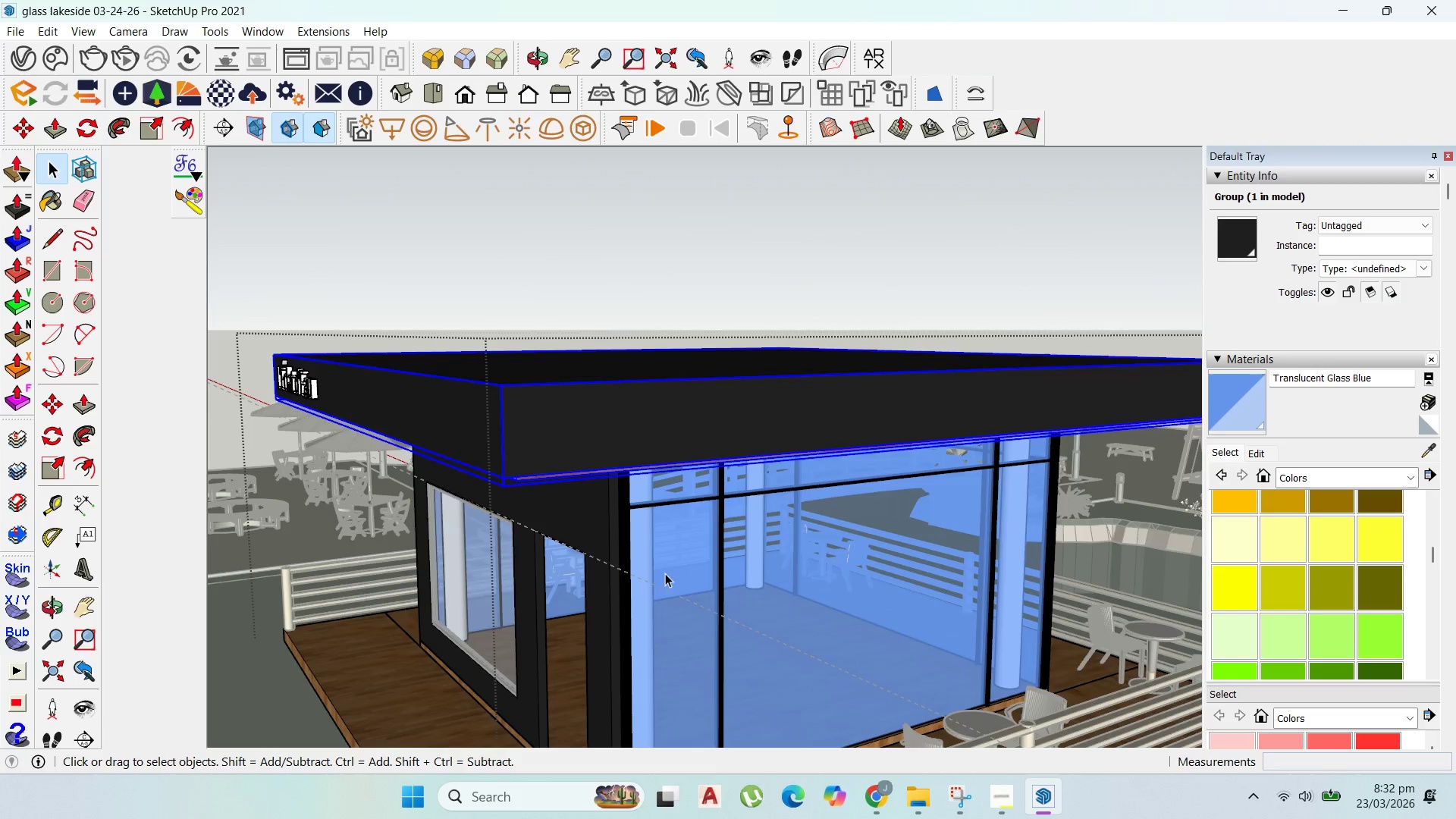 
key(Escape)
 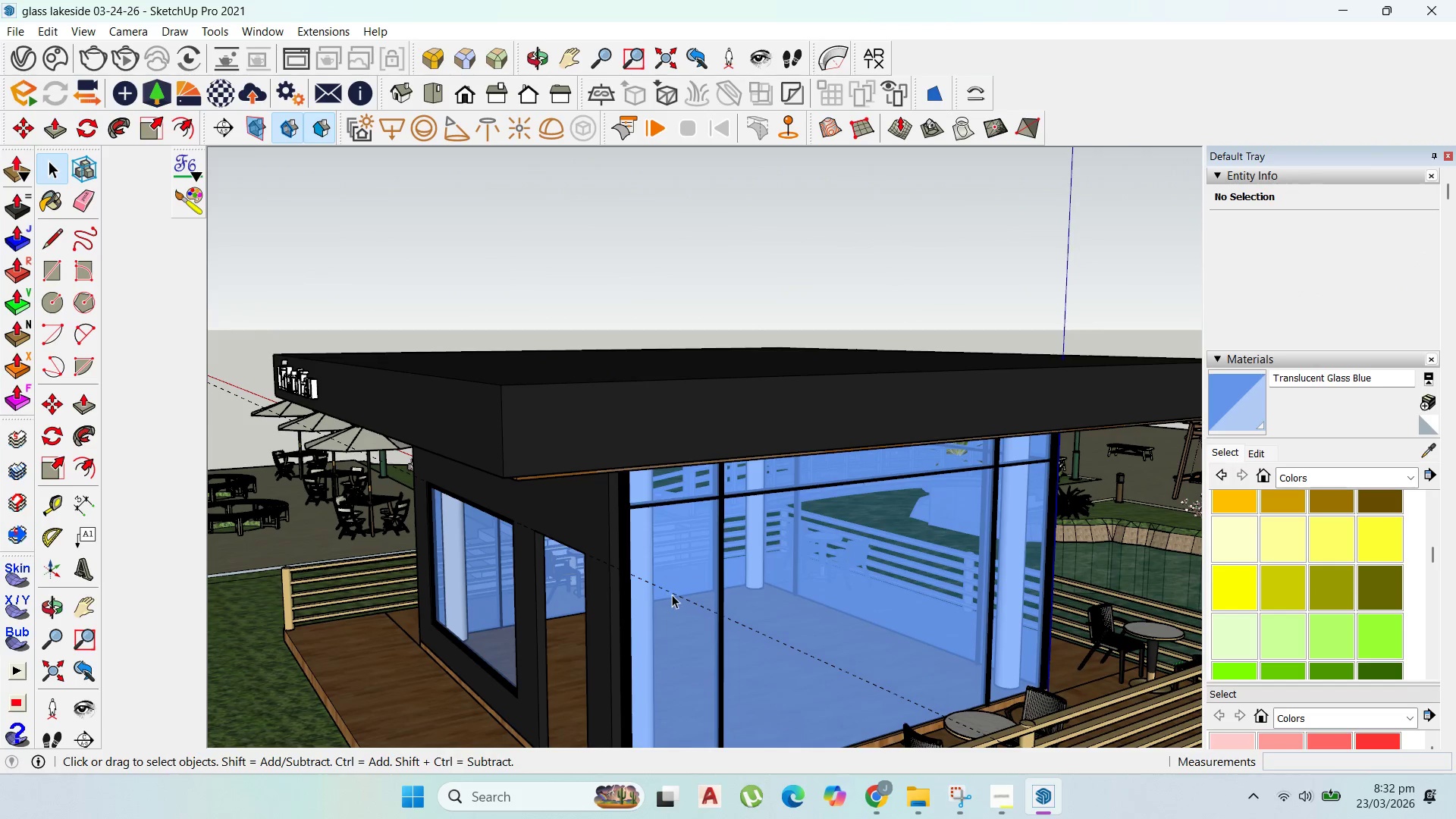 
left_click([675, 594])
 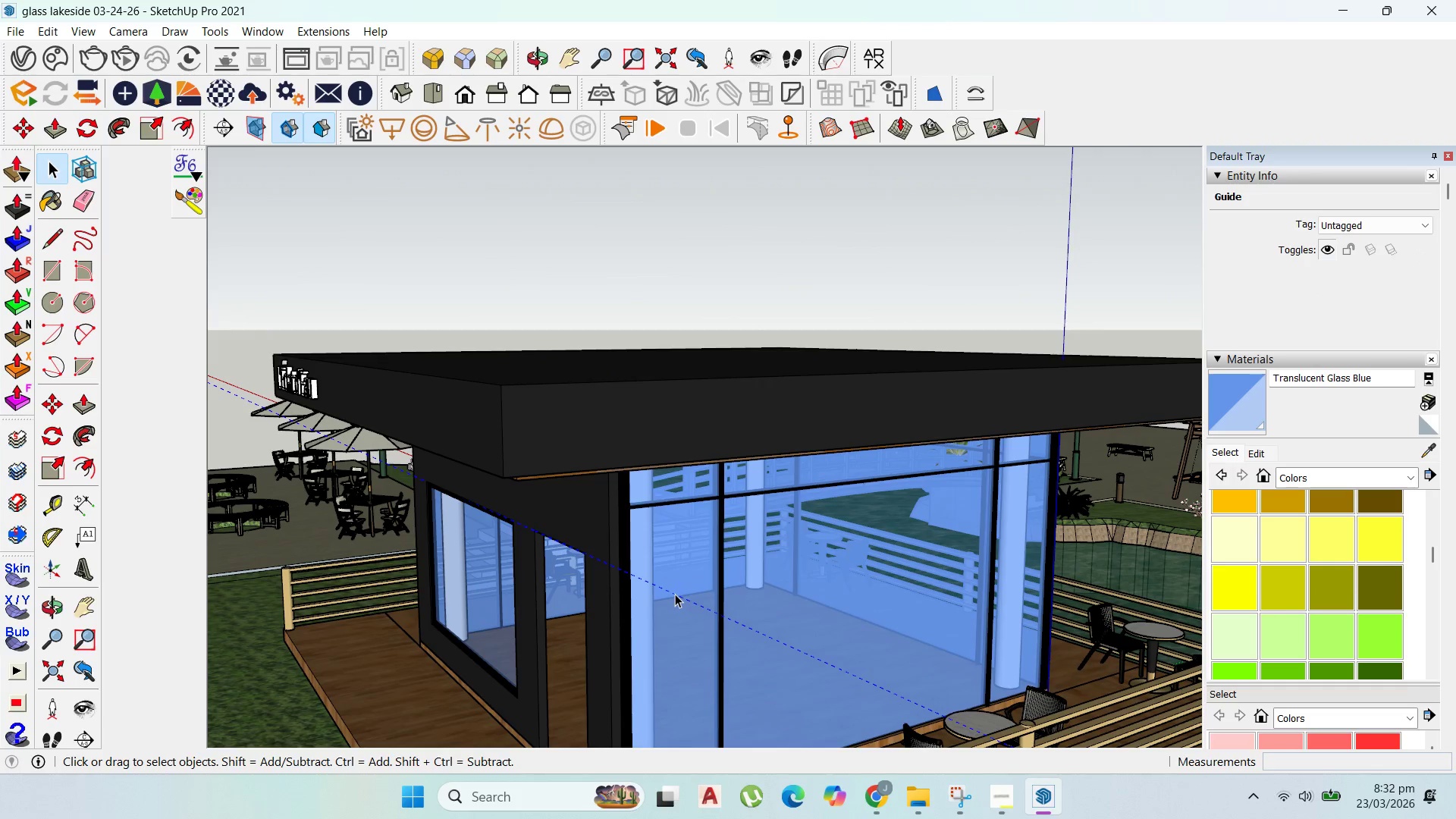 
key(Delete)
 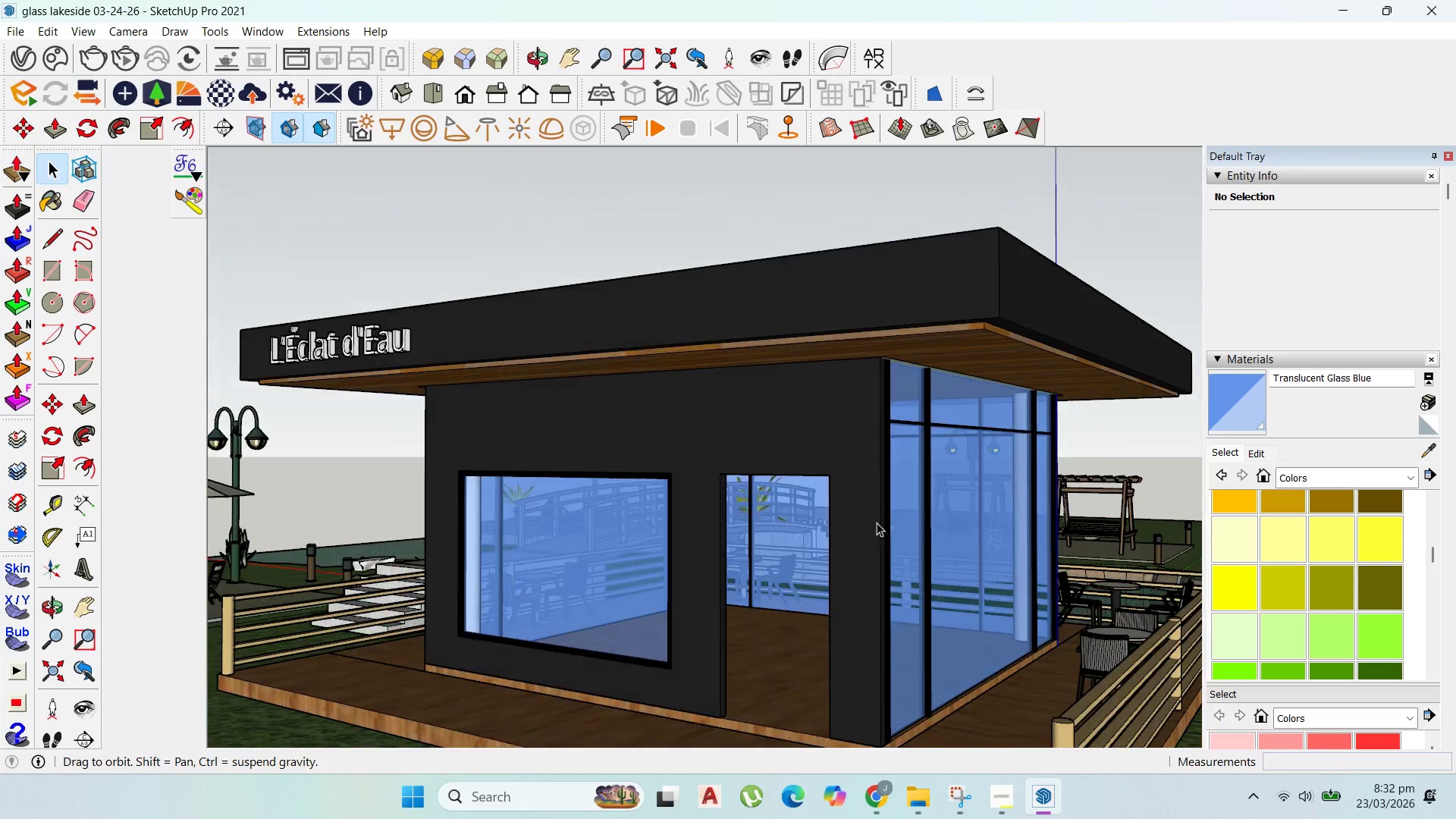 
scroll: coordinate [927, 513], scroll_direction: down, amount: 1.0
 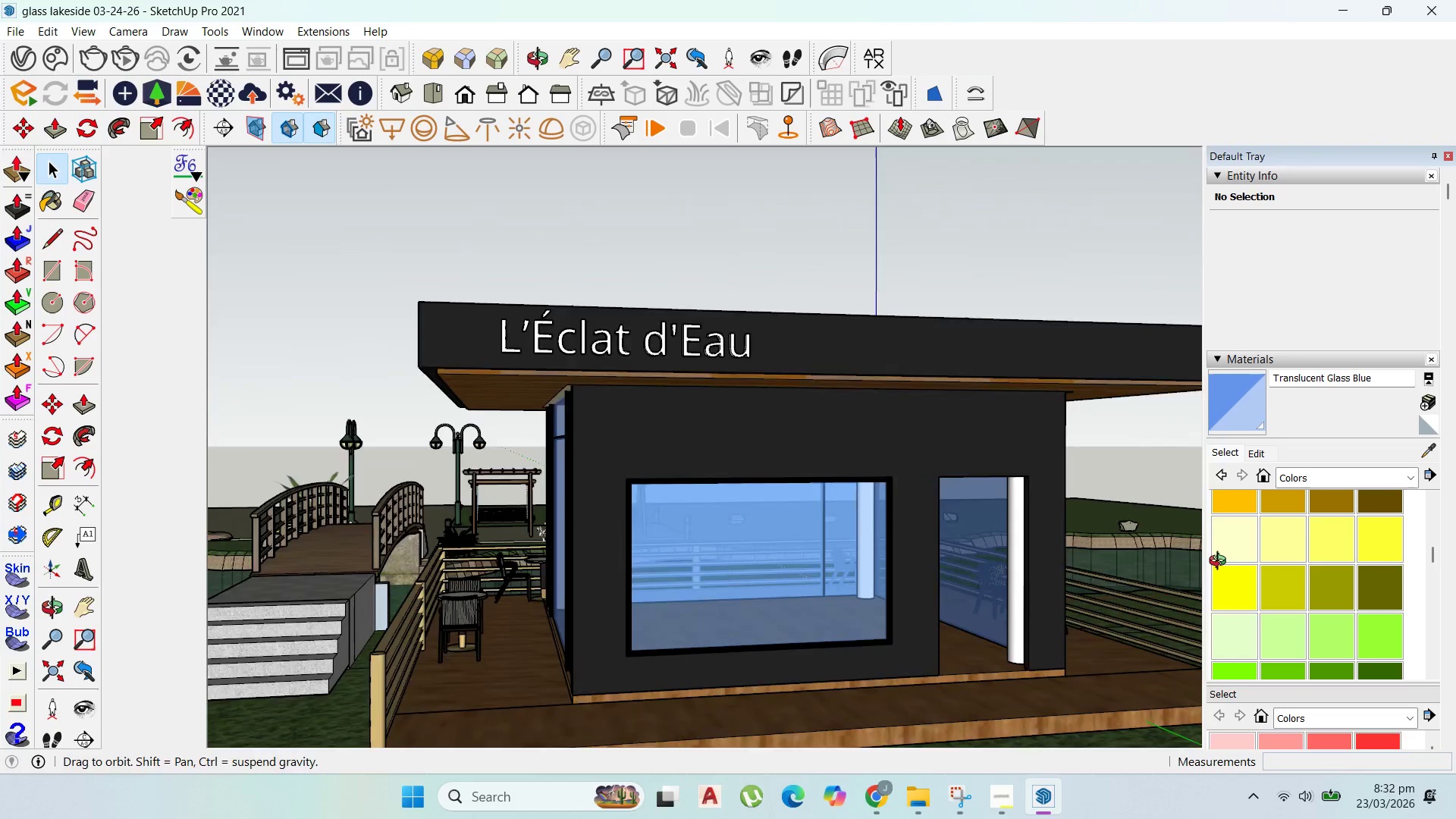 
scroll: coordinate [726, 588], scroll_direction: up, amount: 9.0
 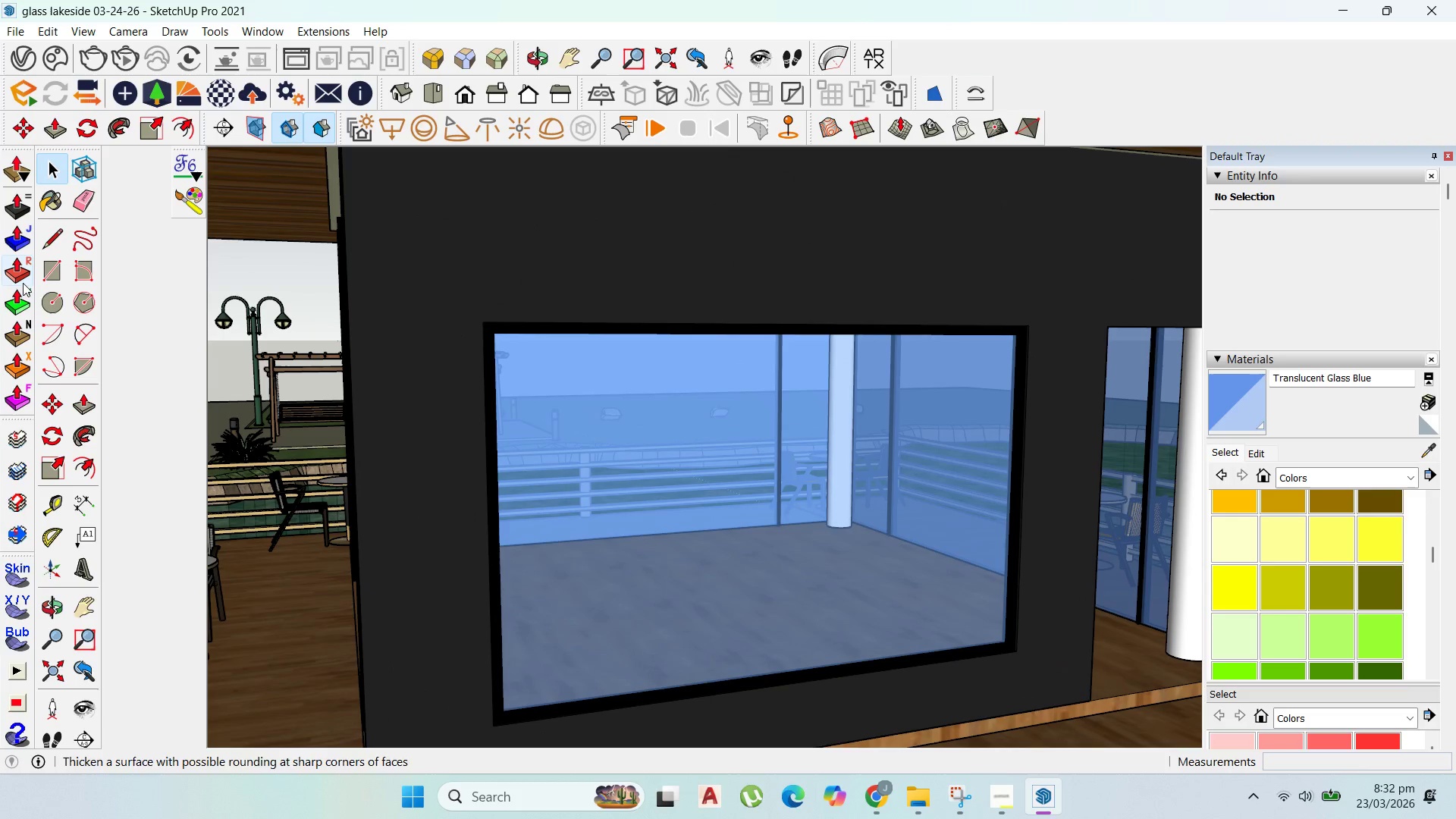 
left_click_drag(start_coordinate=[46, 275], to_coordinate=[55, 275])
 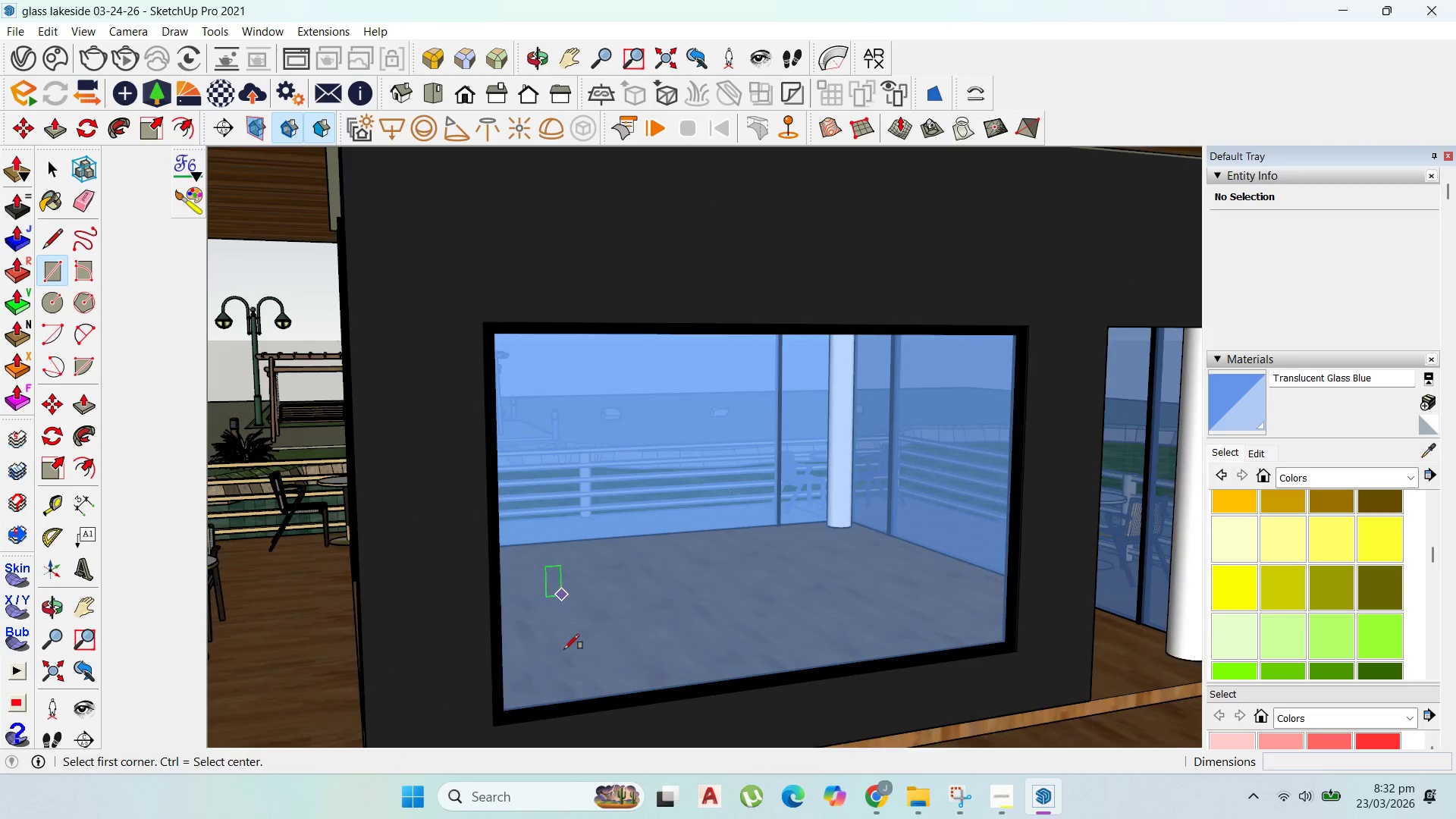 
scroll: coordinate [680, 668], scroll_direction: up, amount: 18.0
 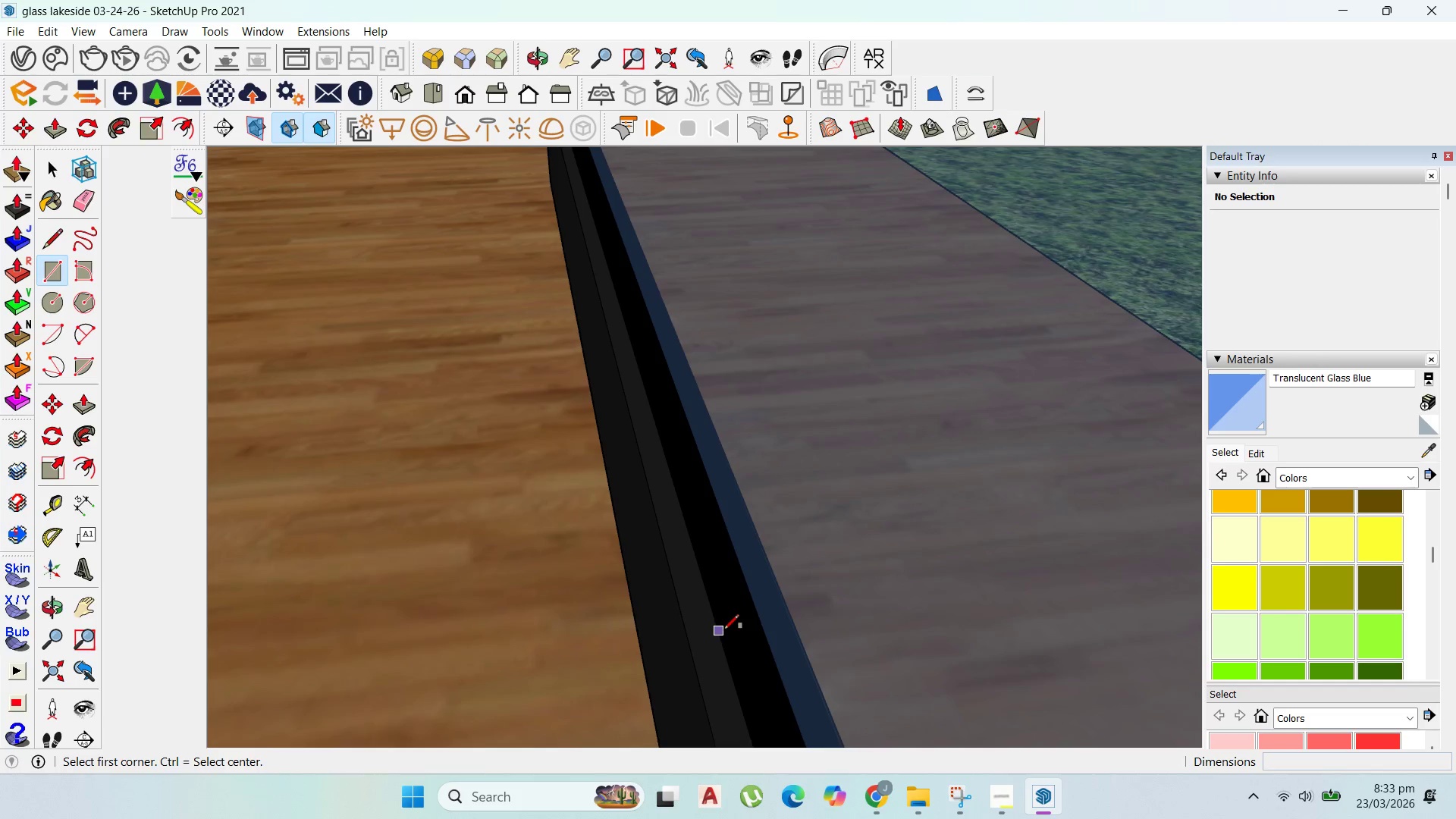 
left_click([736, 629])
 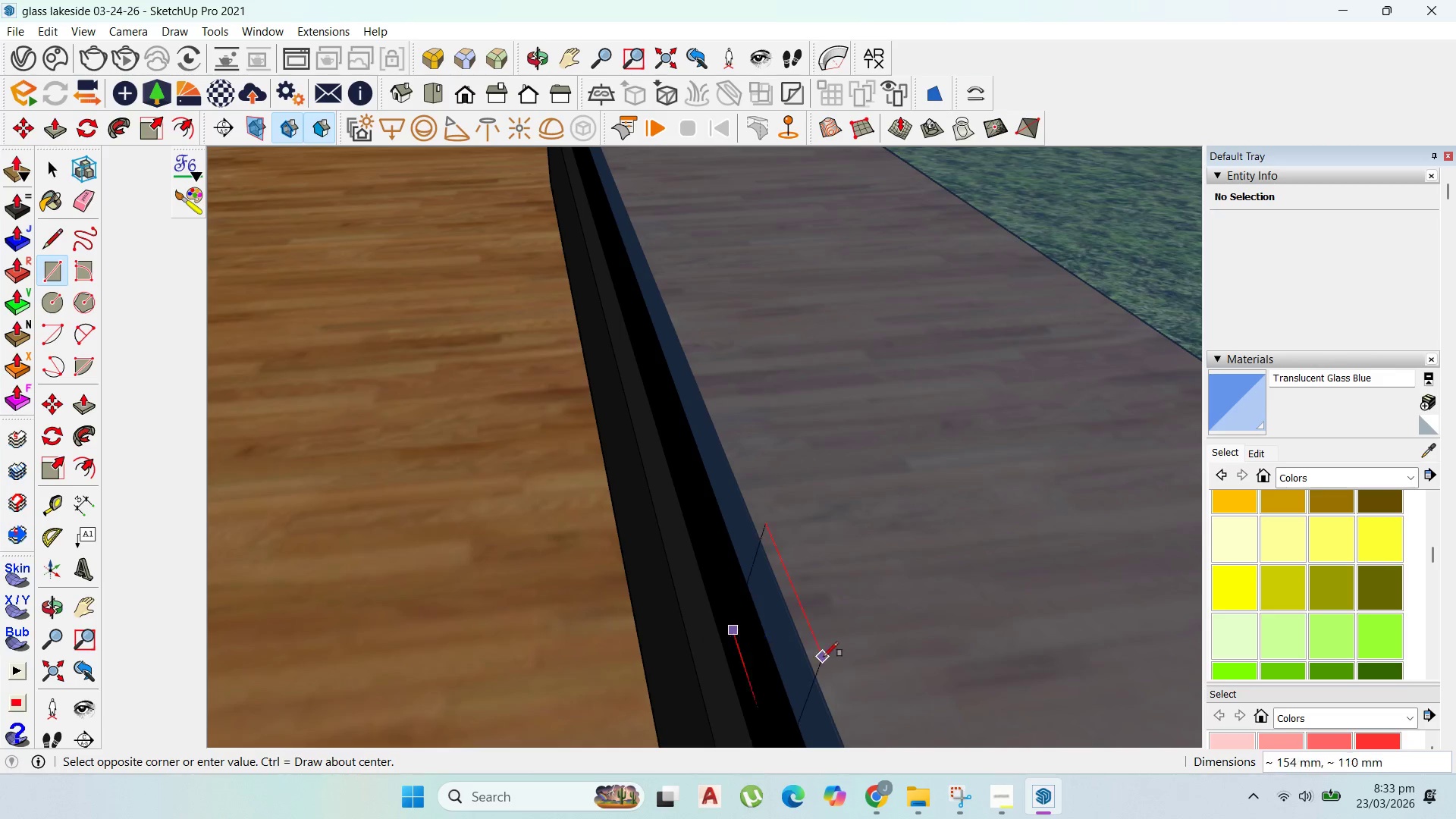 
scroll: coordinate [871, 617], scroll_direction: up, amount: 4.0
 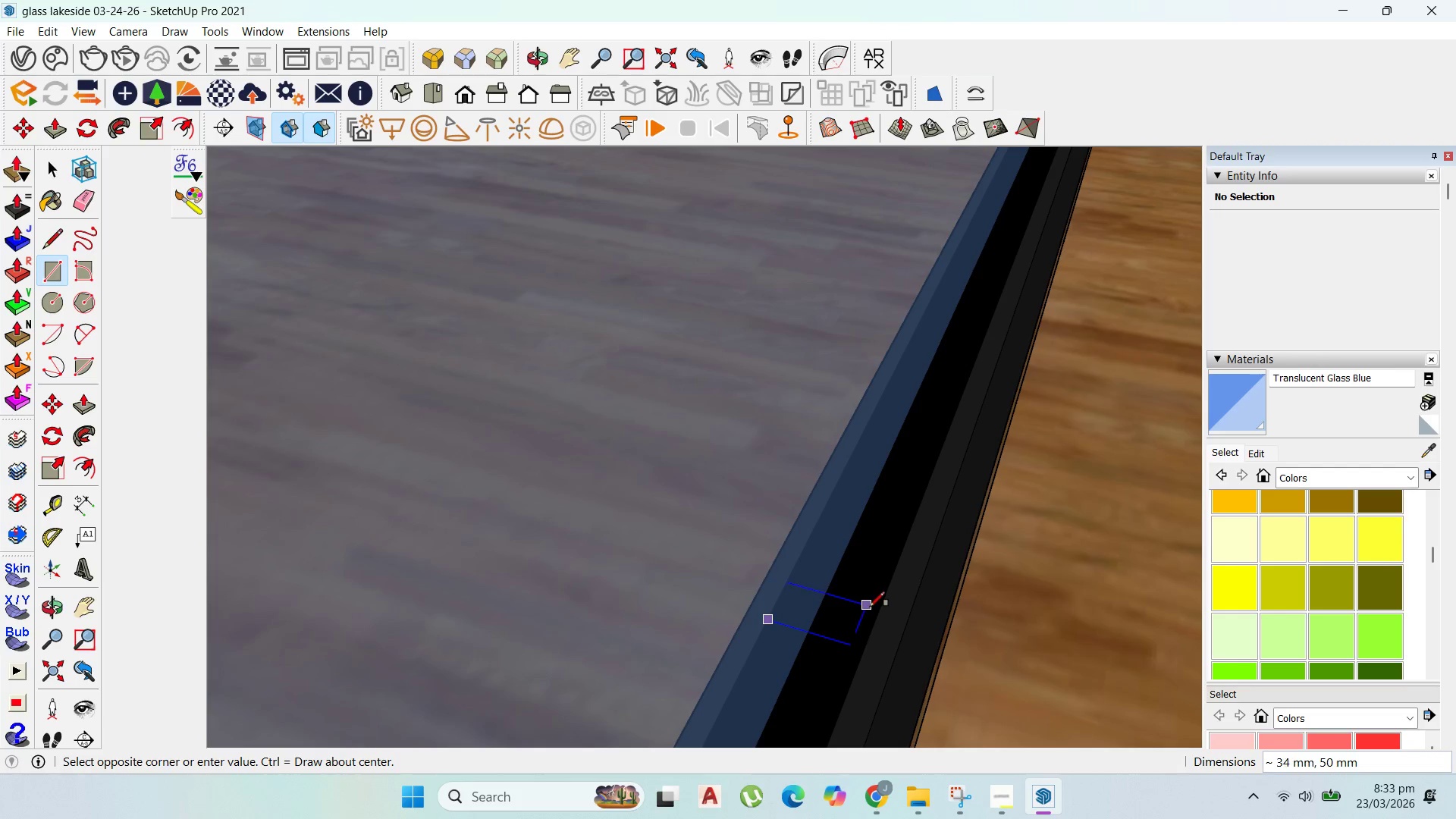 
left_click([868, 610])
 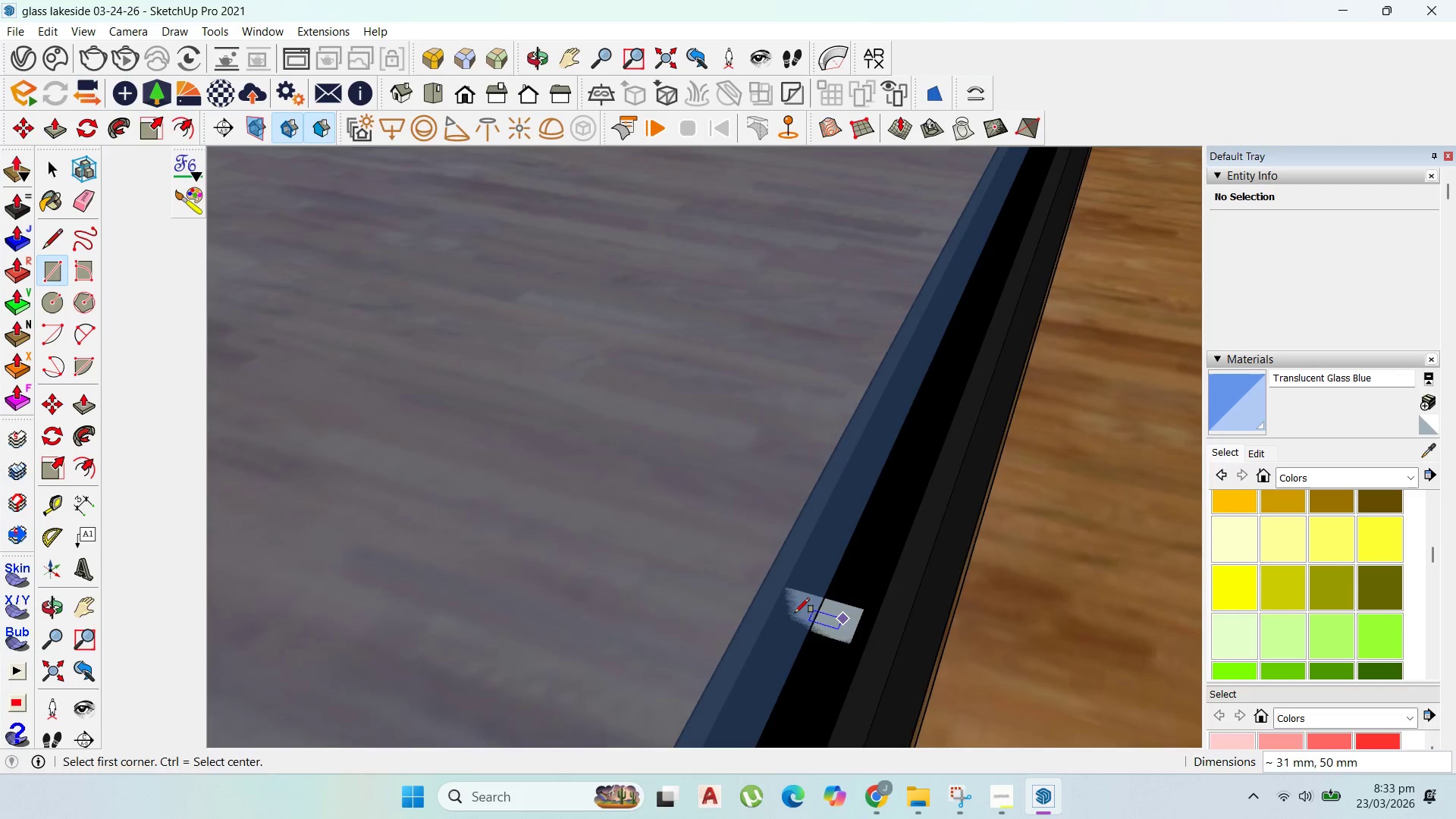 
scroll: coordinate [686, 624], scroll_direction: down, amount: 6.0
 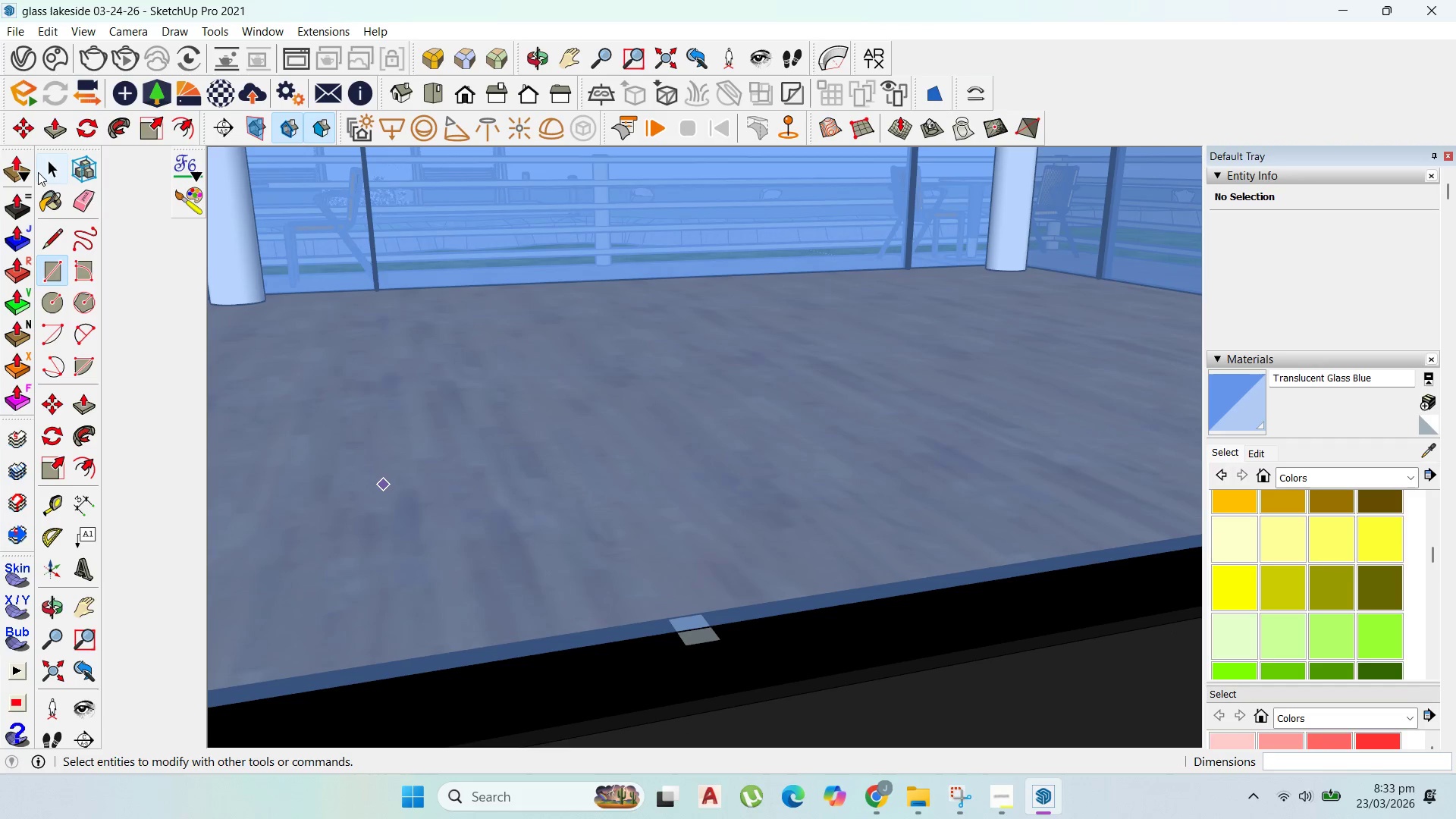 
left_click_drag(start_coordinate=[49, 172], to_coordinate=[89, 190])
 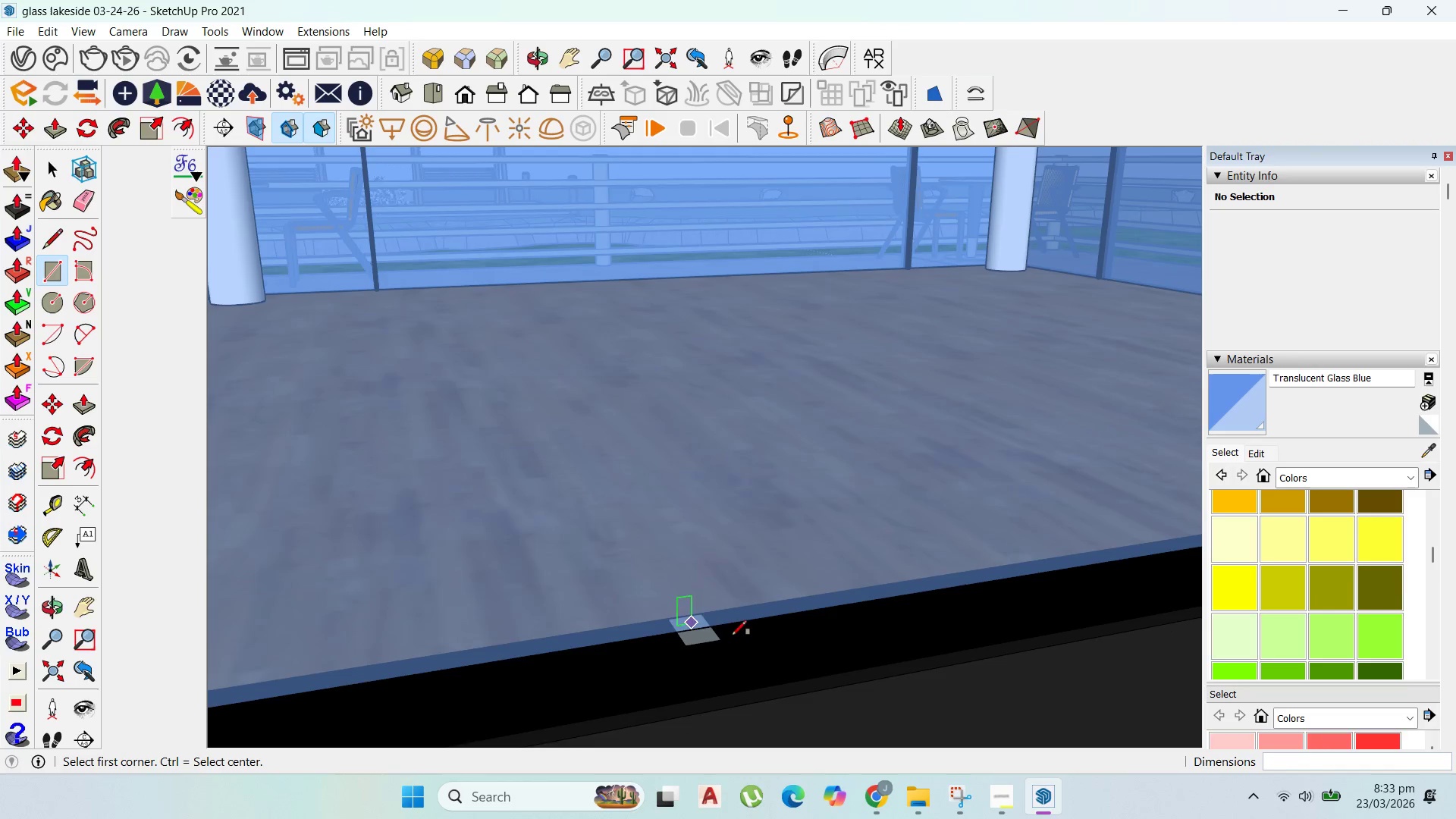 
scroll: coordinate [733, 646], scroll_direction: up, amount: 2.0
 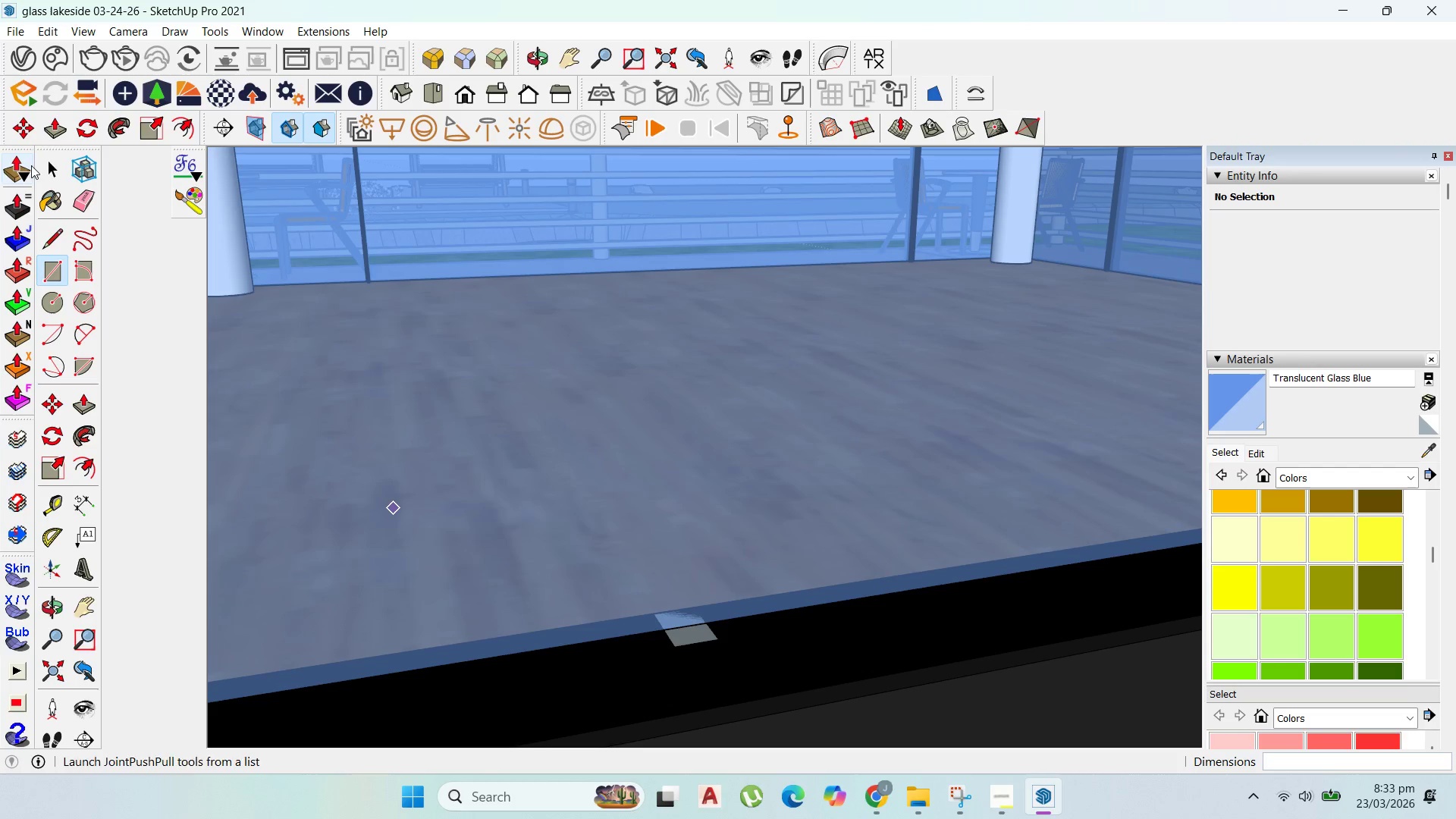 
left_click([52, 176])
 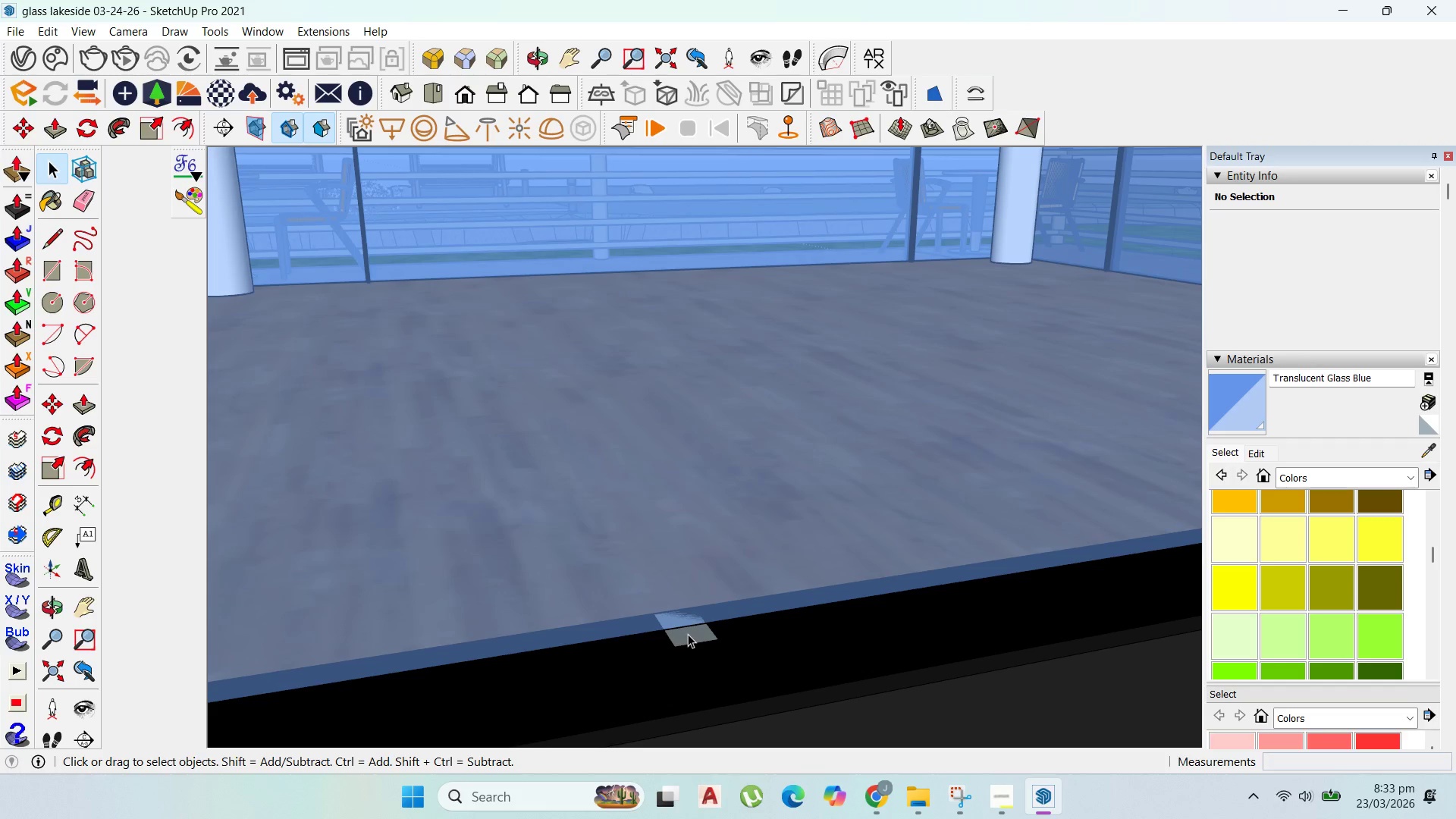 
double_click([688, 634])
 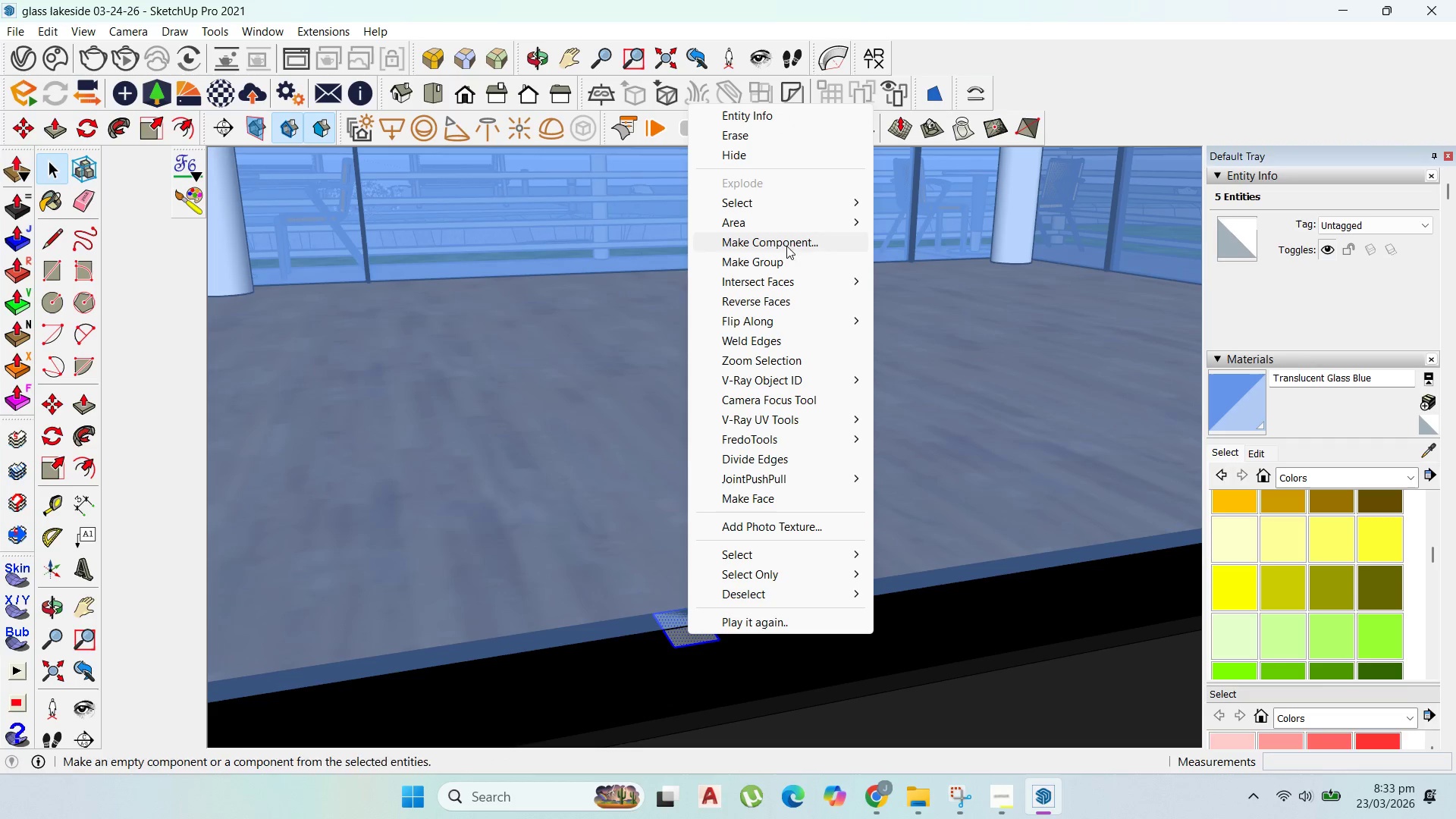 
left_click([784, 260])
 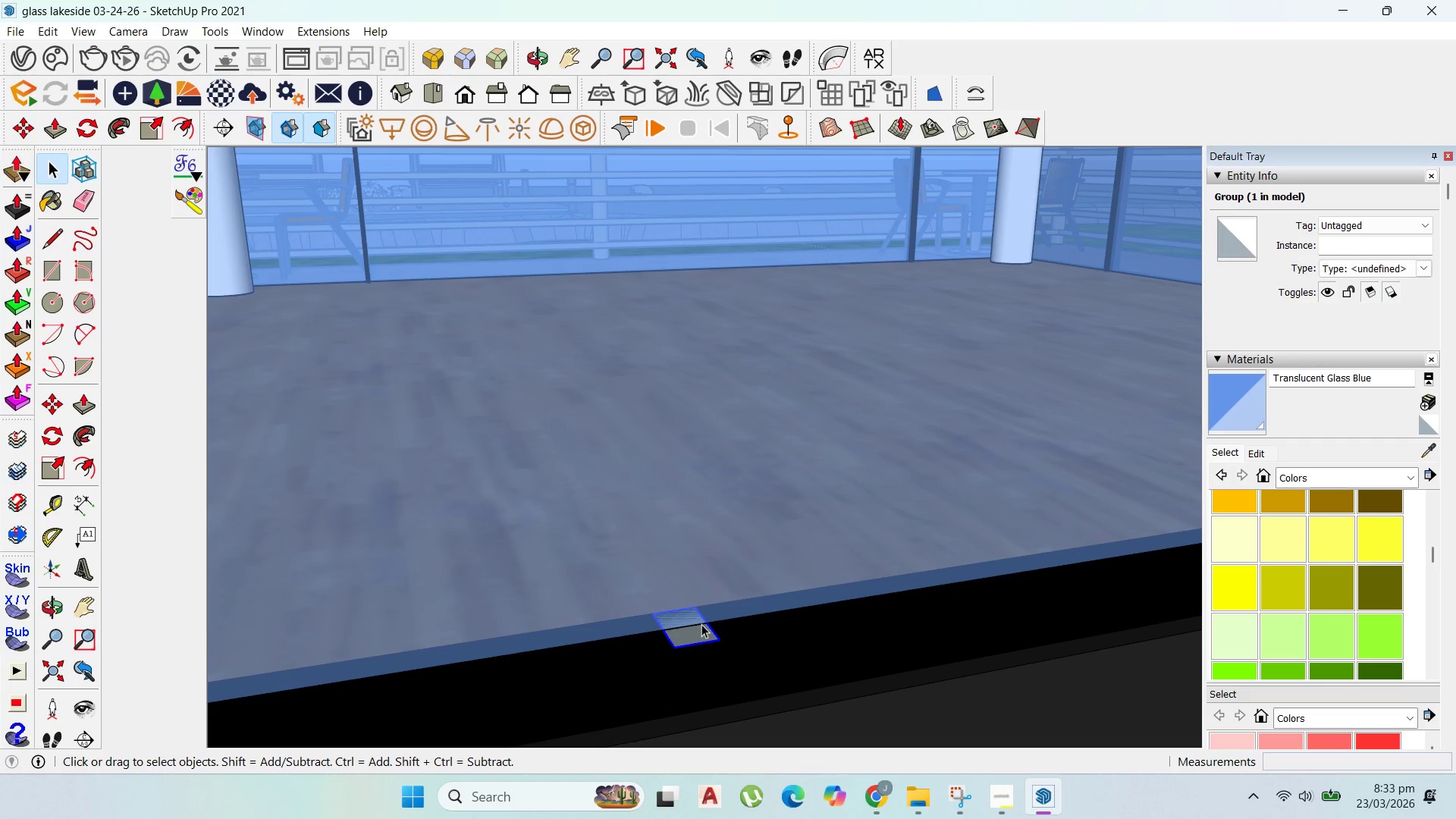 
double_click([701, 624])
 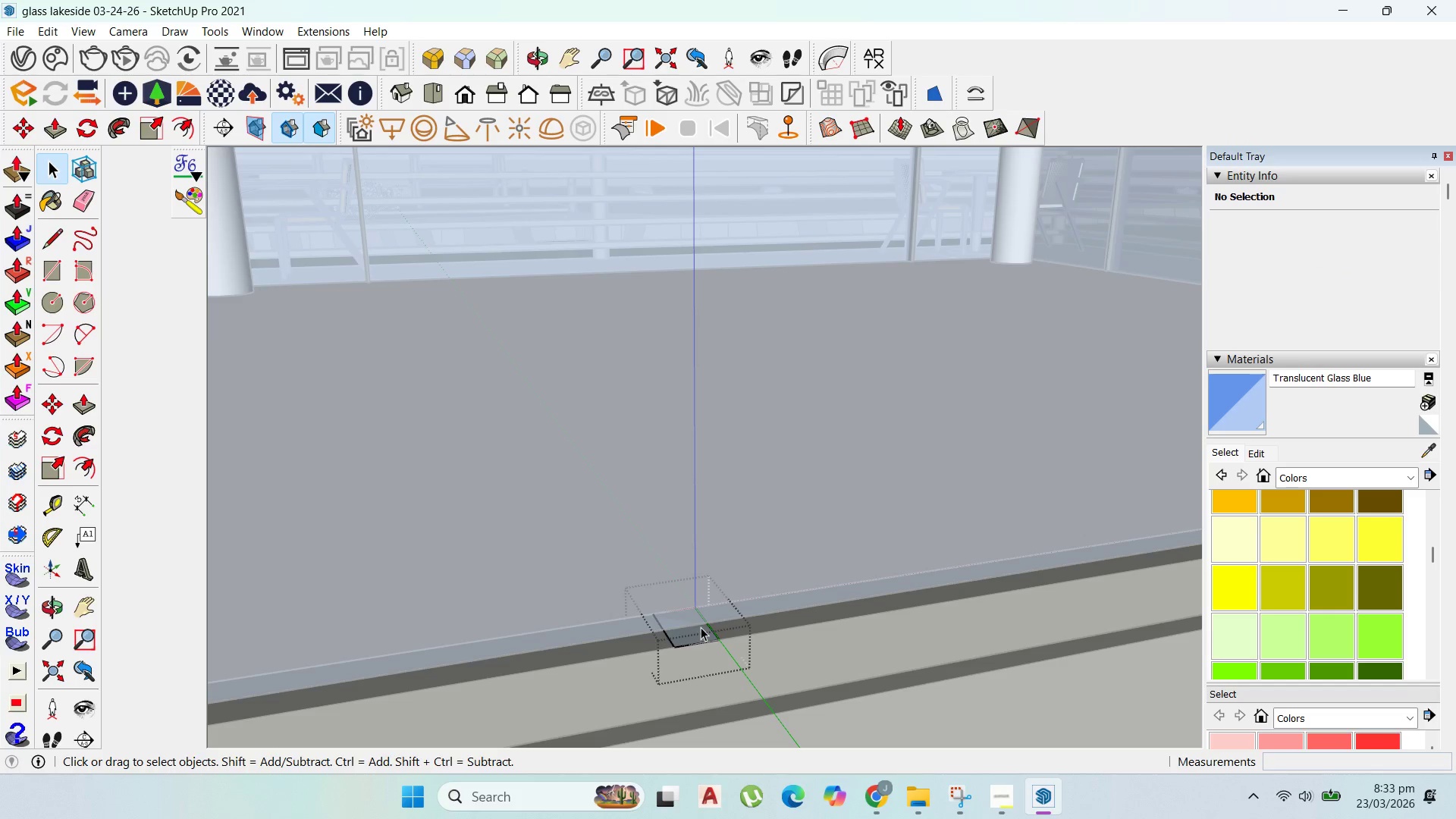 
key(P)
 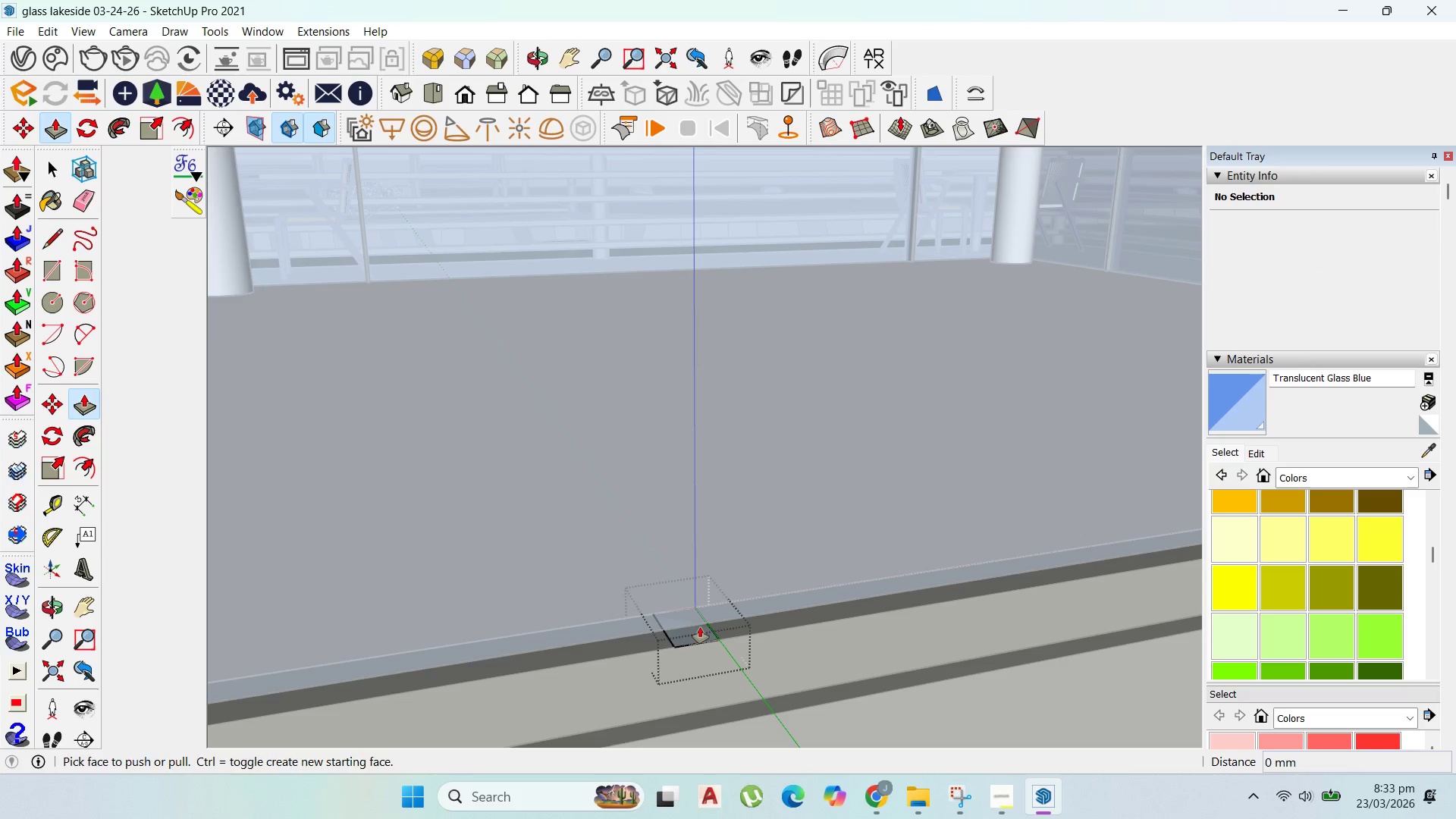 
left_click([700, 627])
 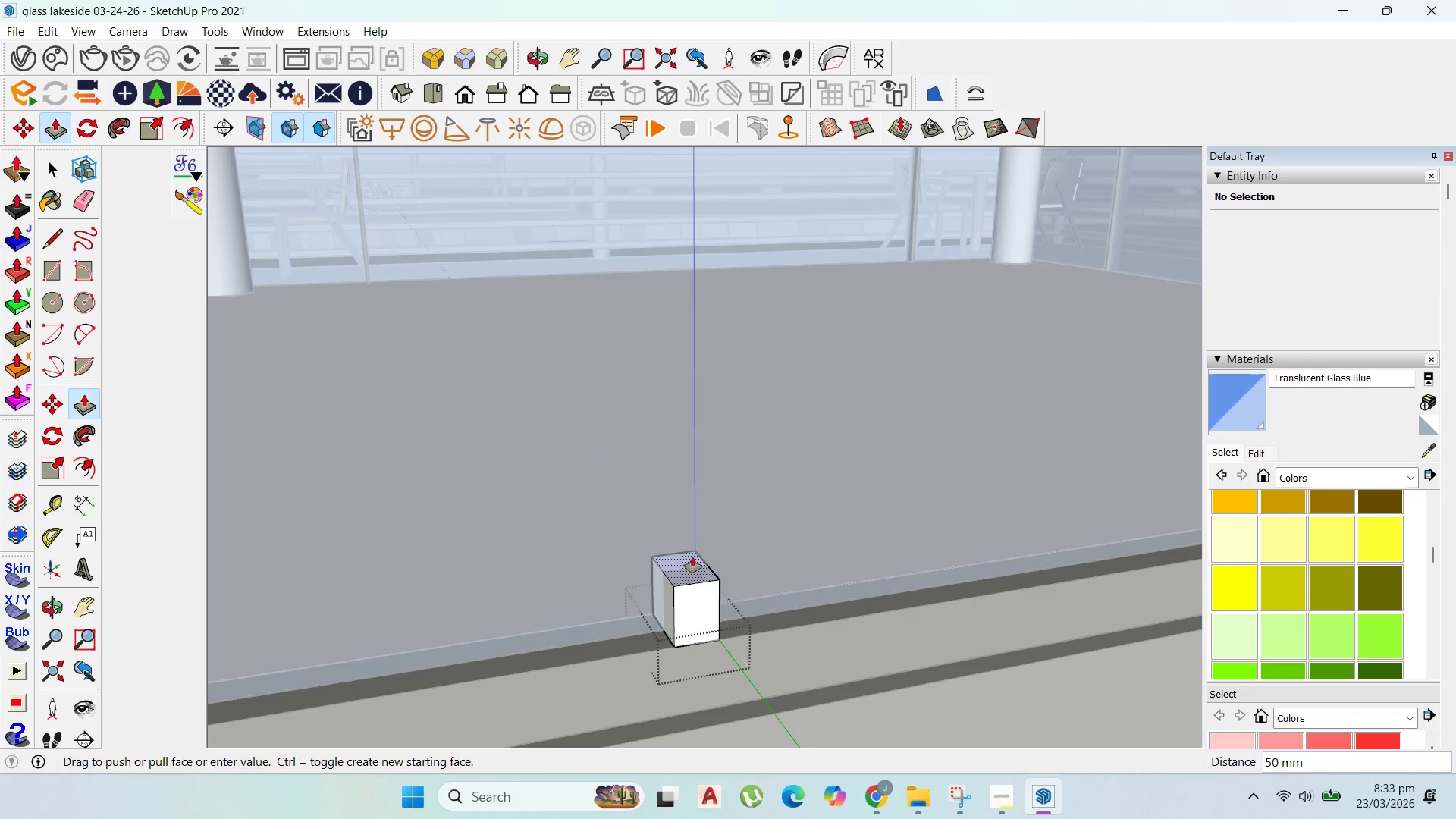 
scroll: coordinate [686, 588], scroll_direction: down, amount: 49.0
 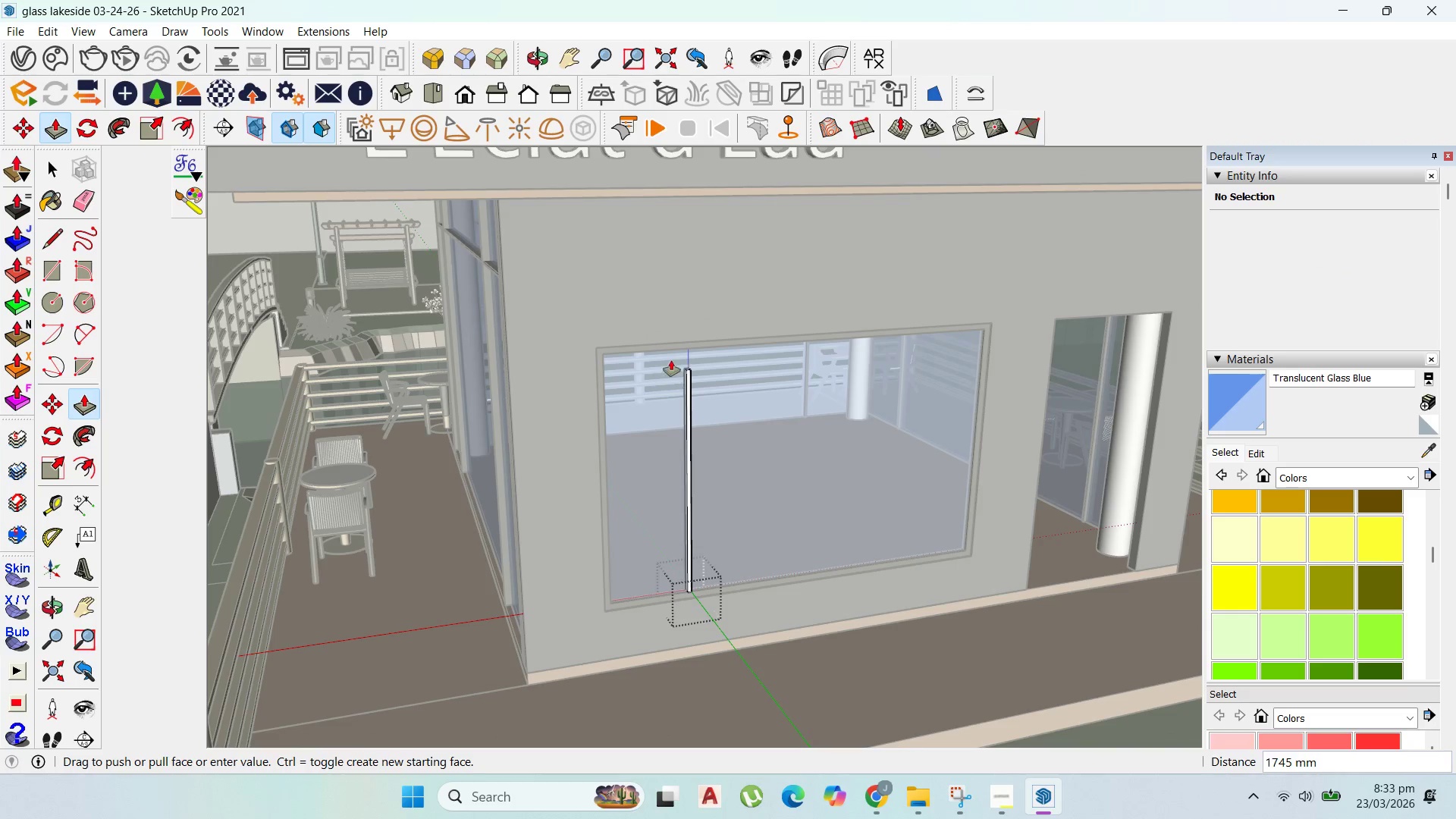 
scroll: coordinate [685, 357], scroll_direction: up, amount: 2.0
 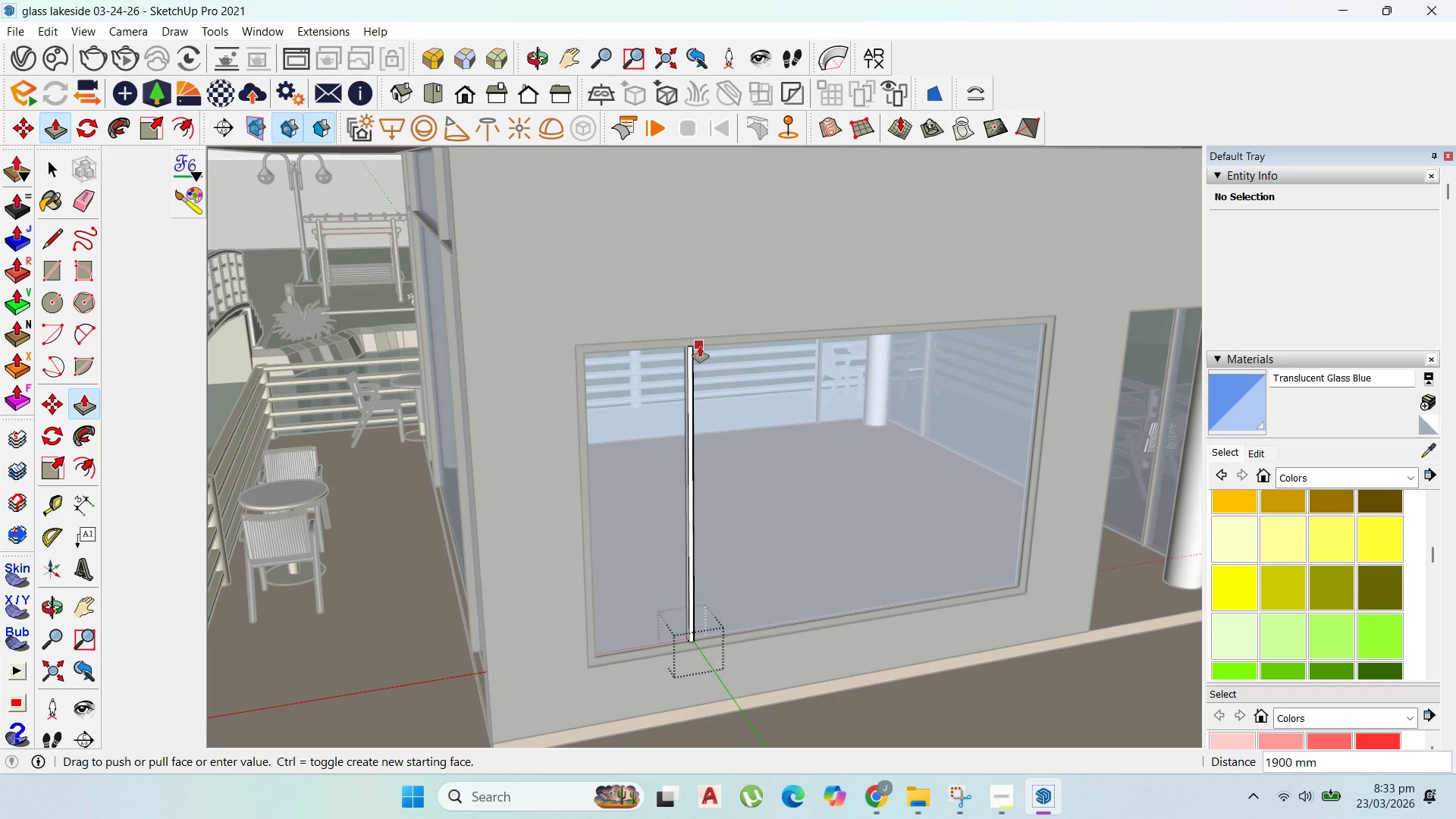 
left_click([703, 346])
 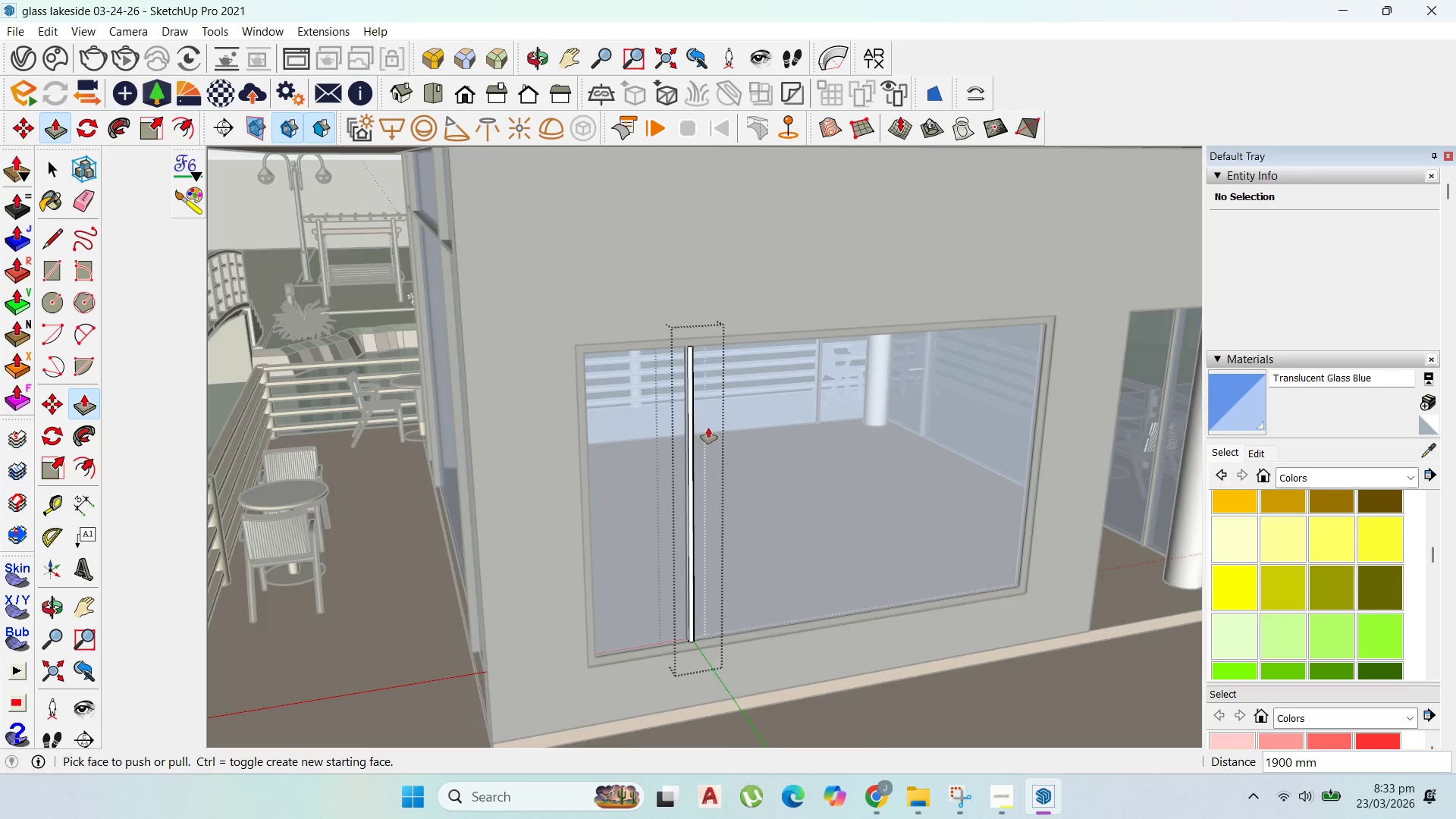 
scroll: coordinate [593, 536], scroll_direction: up, amount: 15.0
 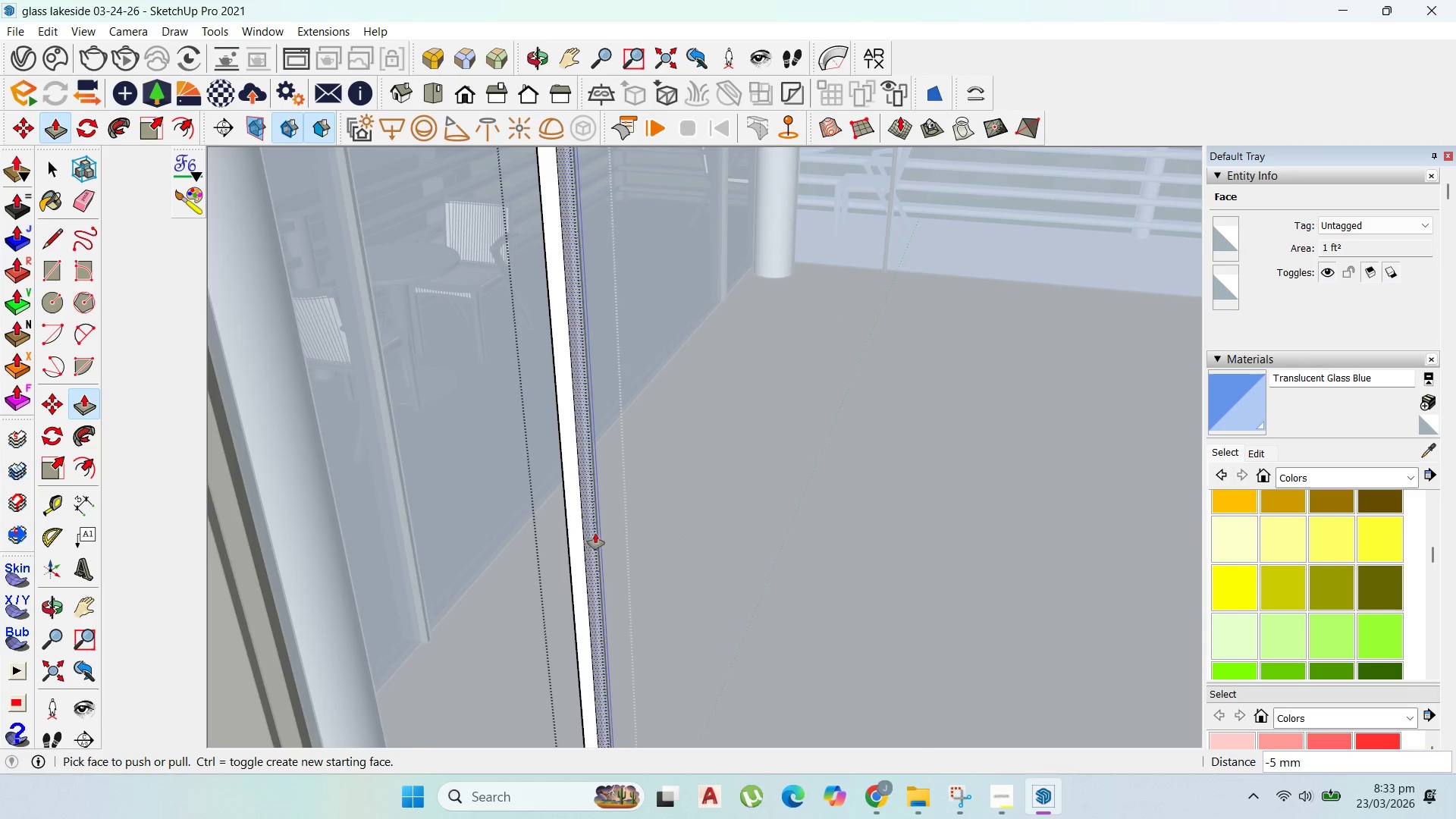 
scroll: coordinate [660, 448], scroll_direction: down, amount: 15.0
 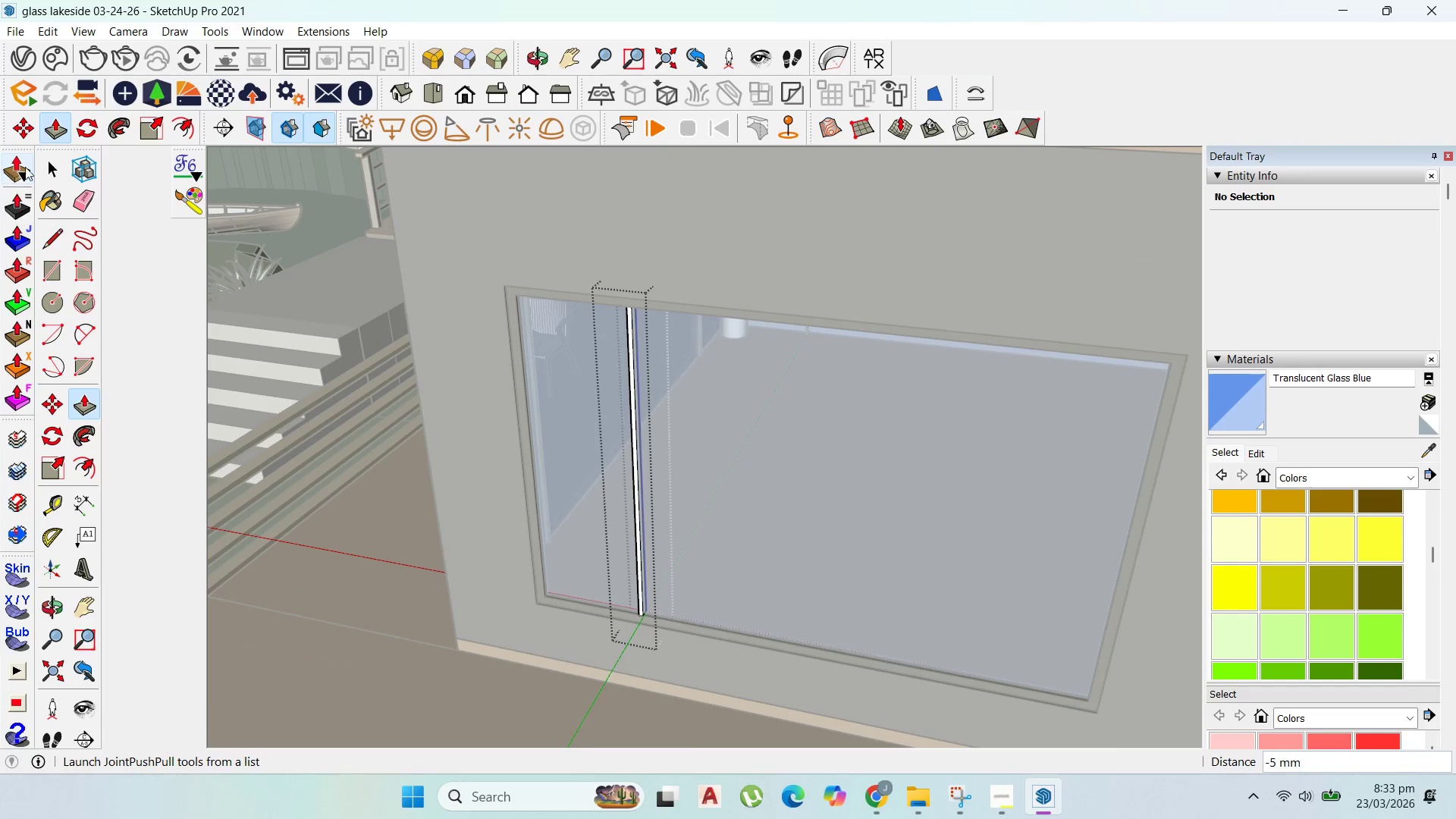 
left_click([39, 163])
 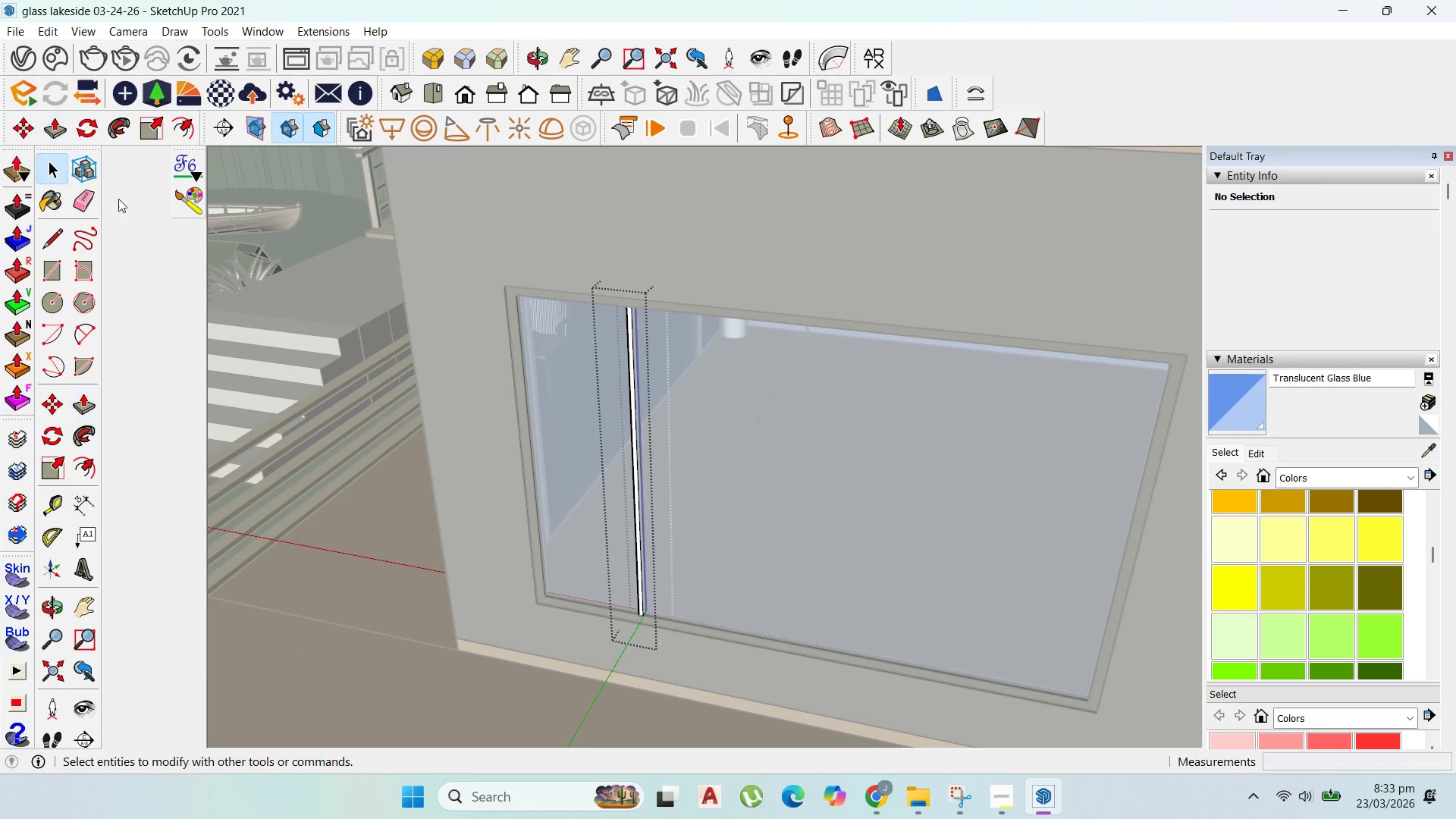 
key(Escape)
 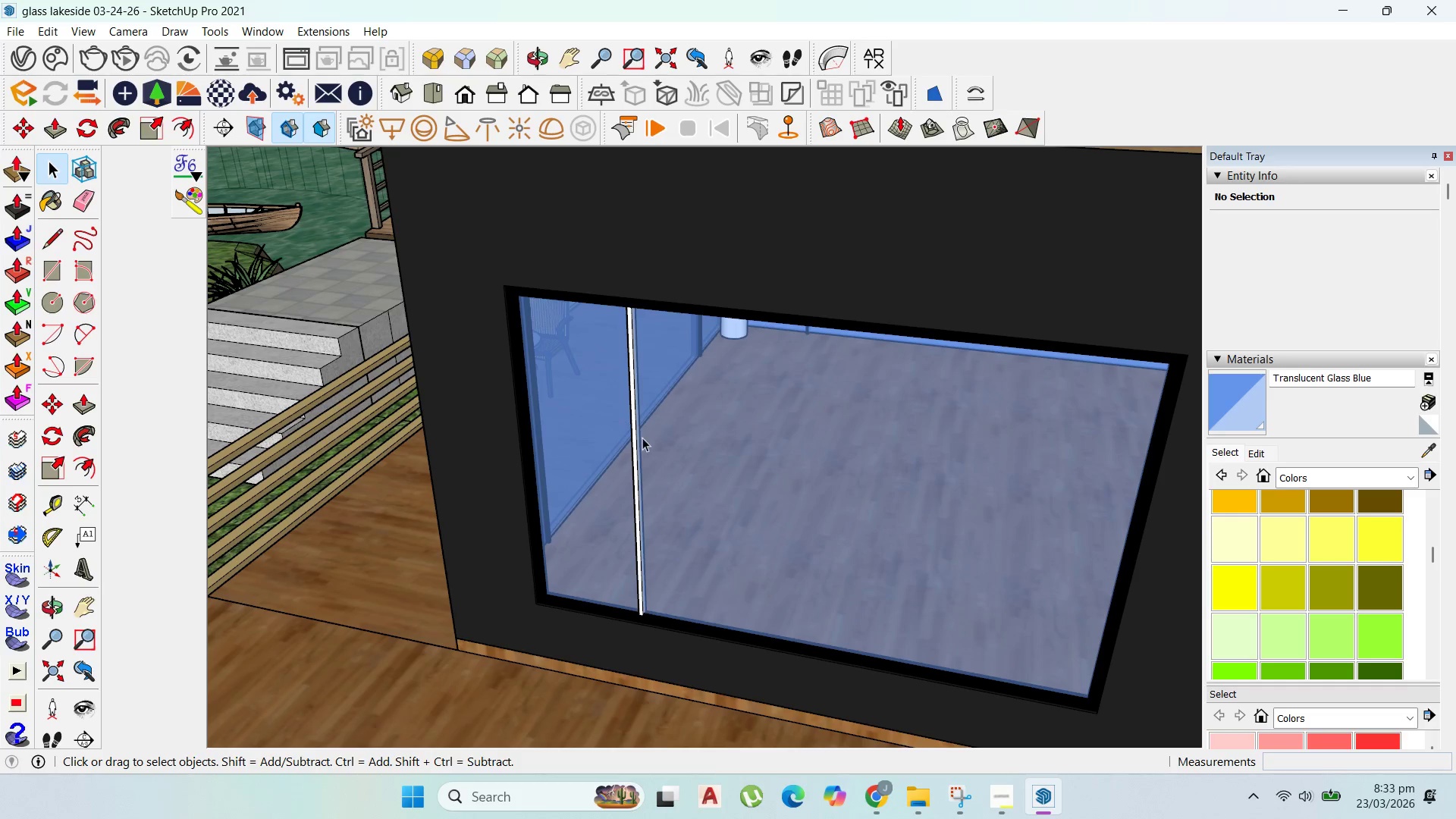 
key(Escape)
 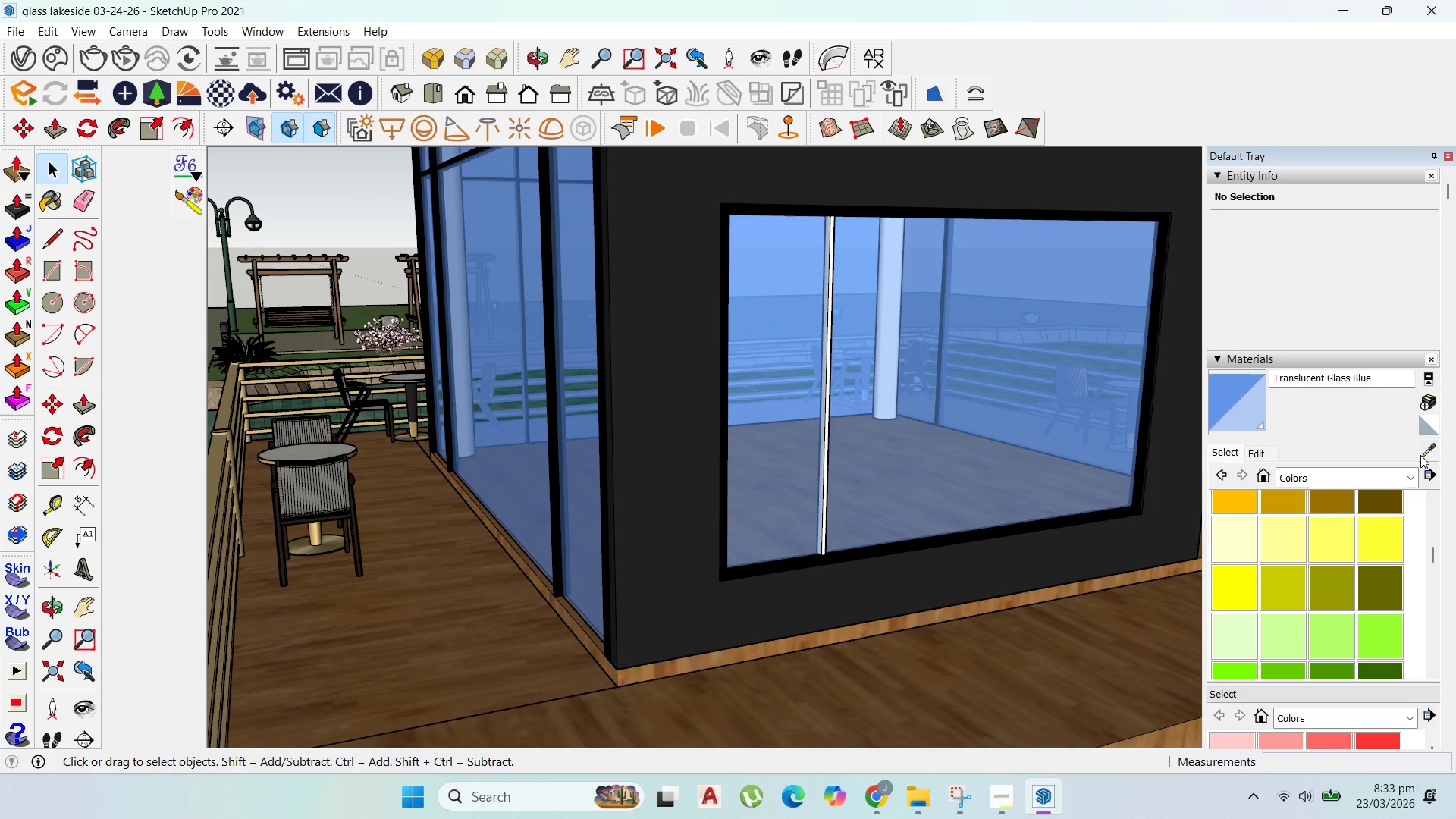 
scroll: coordinate [814, 230], scroll_direction: up, amount: 4.0
 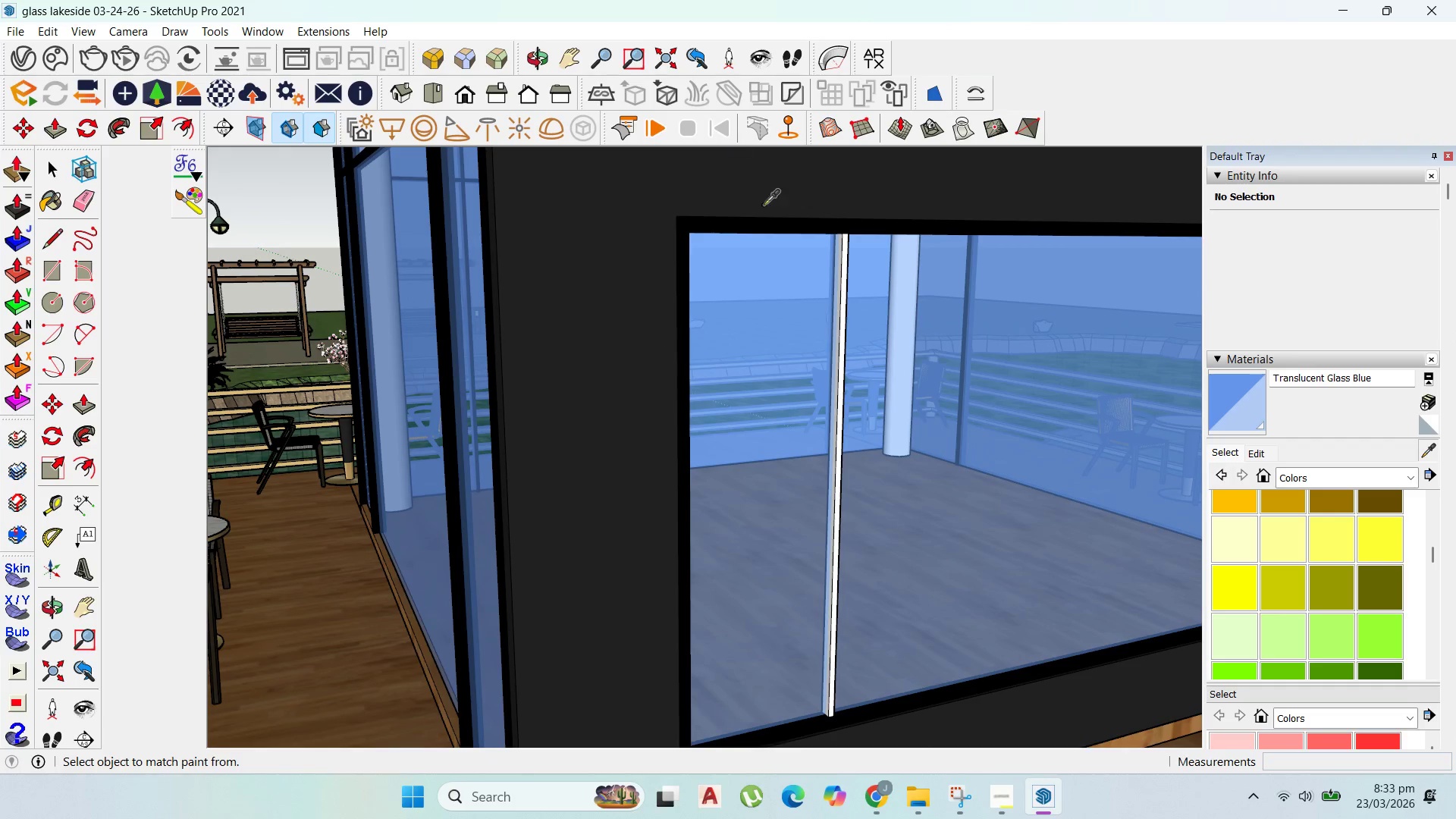 
left_click([776, 228])
 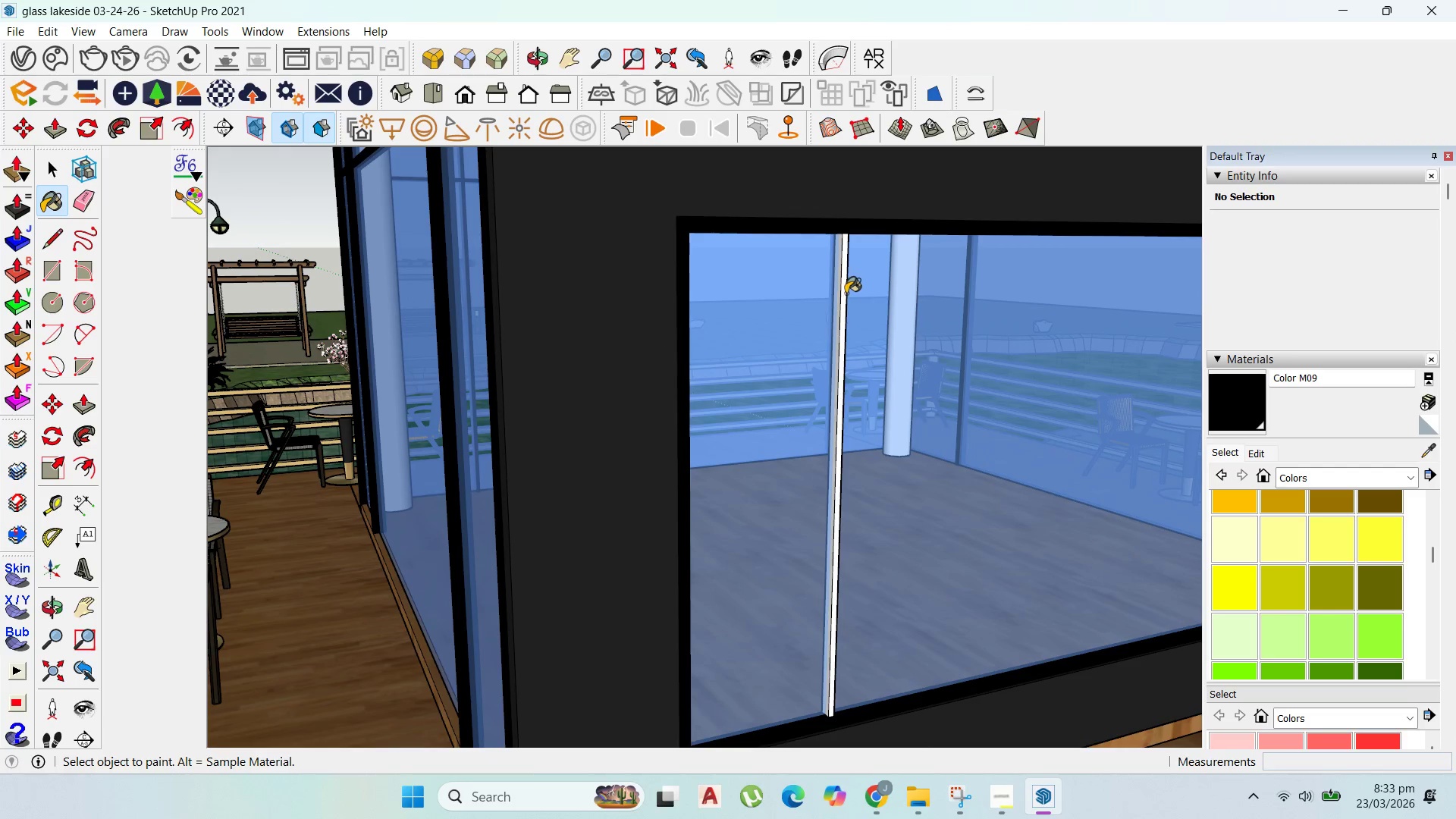 
left_click([847, 293])
 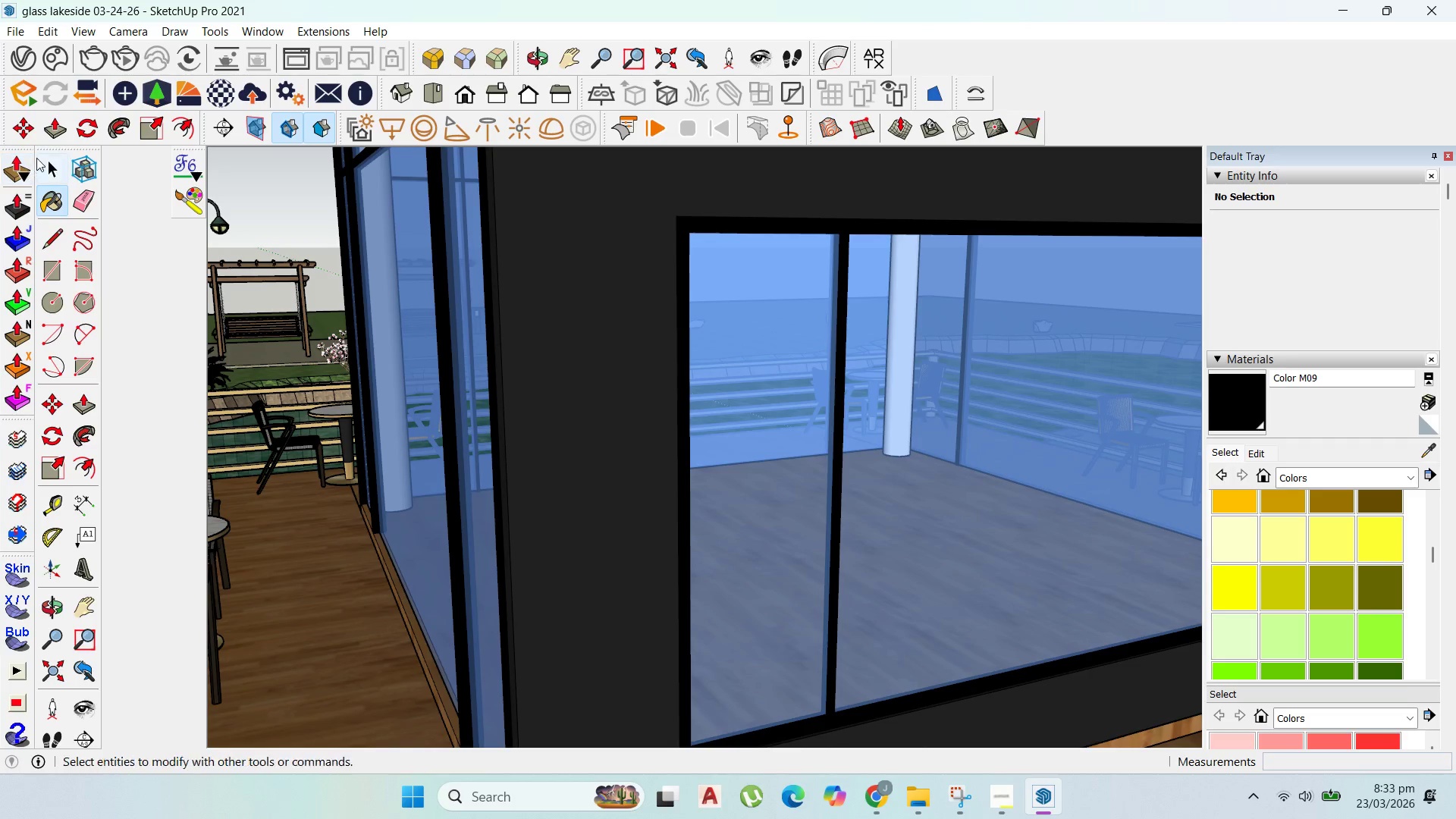 
left_click([25, 128])
 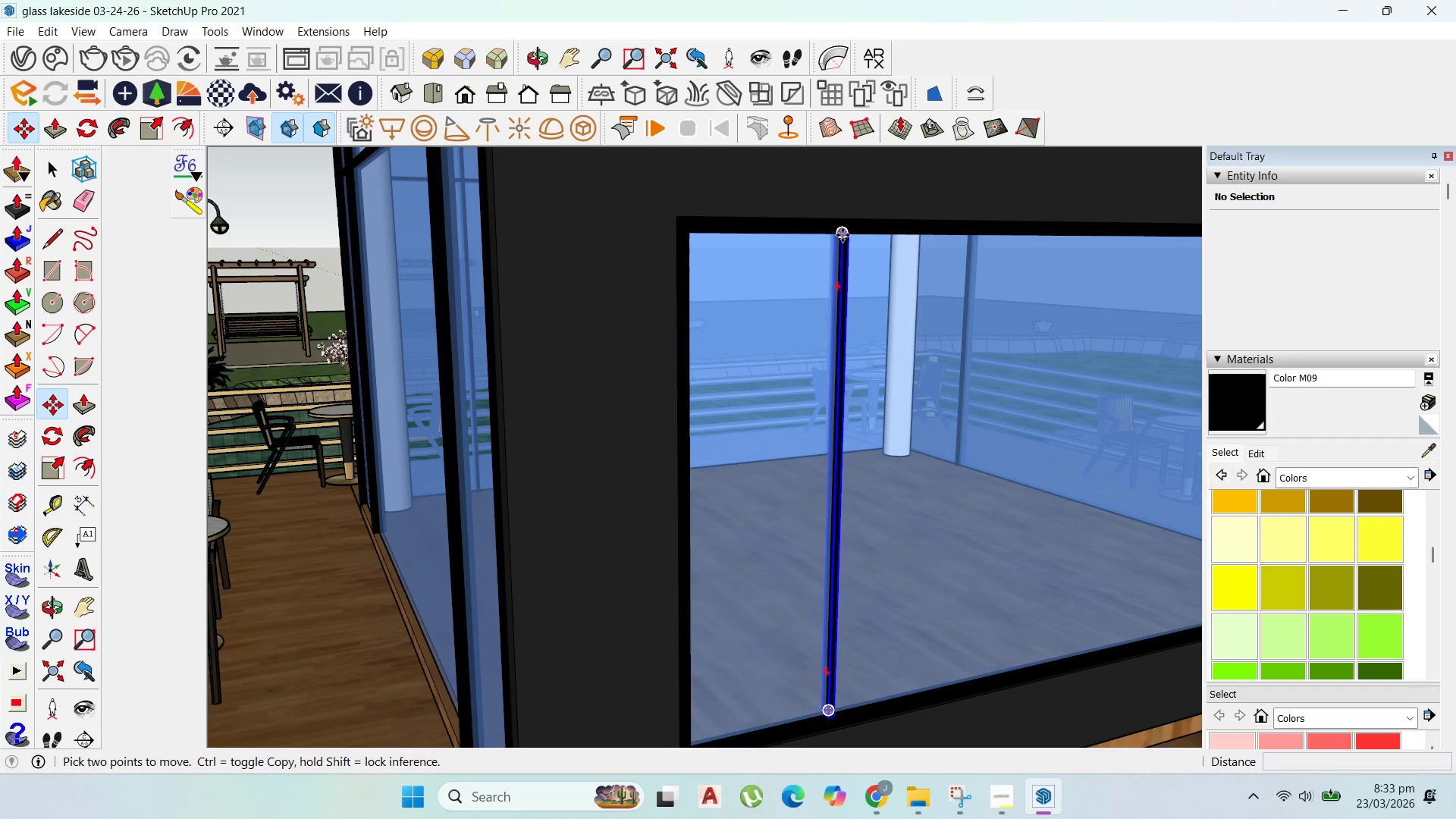 
left_click_drag(start_coordinate=[845, 234], to_coordinate=[836, 233])
 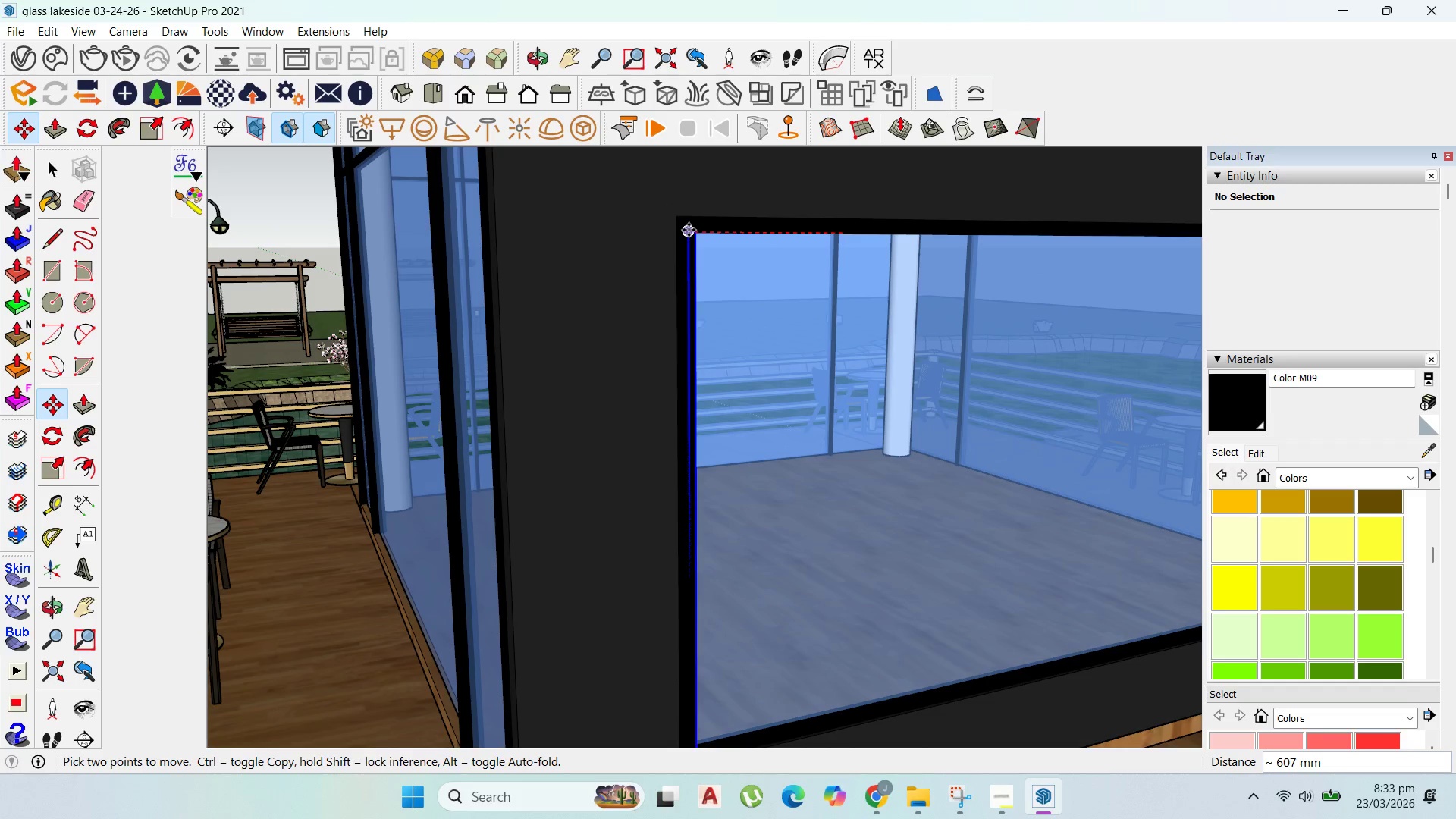 
left_click([689, 230])
 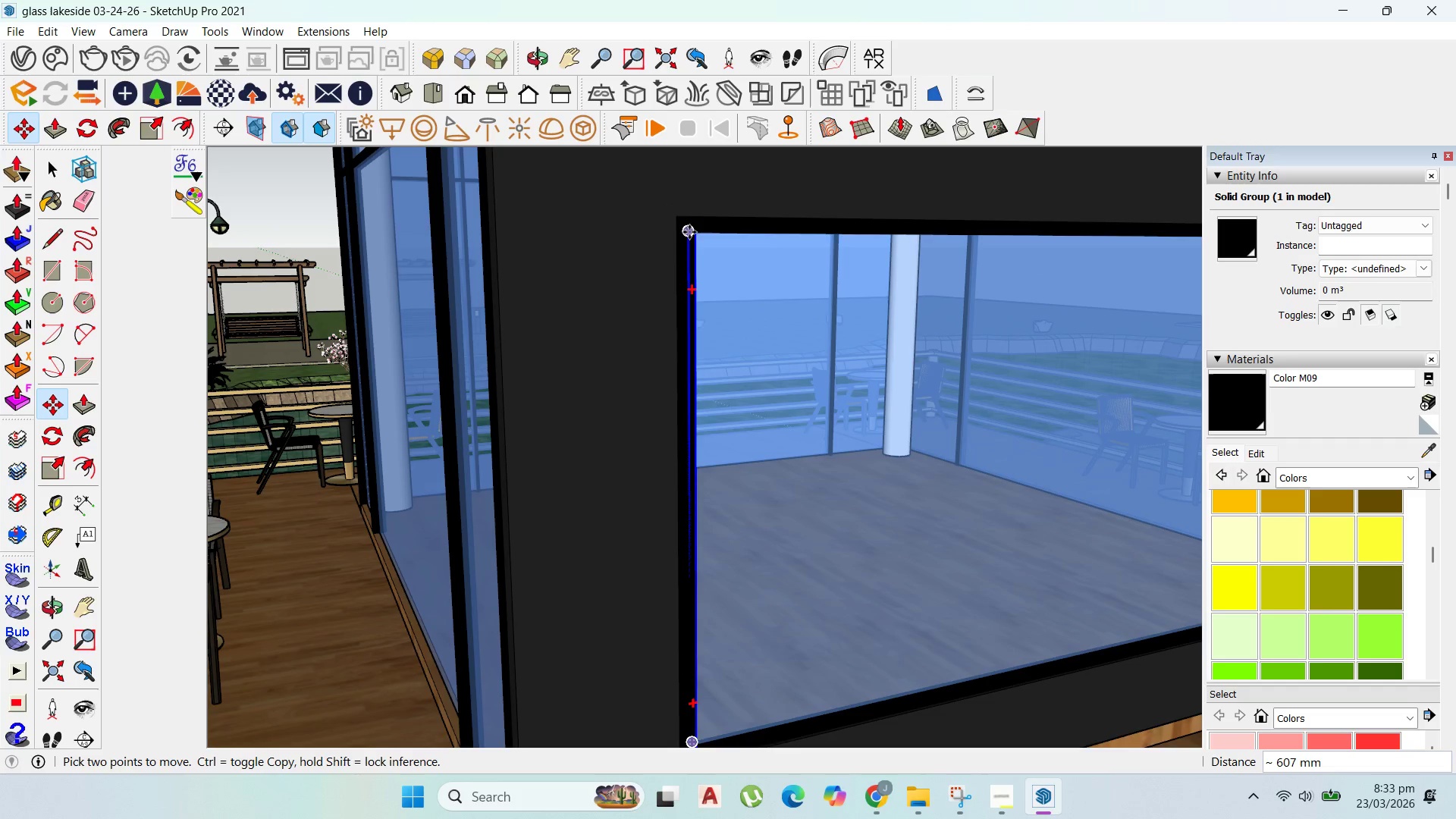 
left_click([689, 232])
 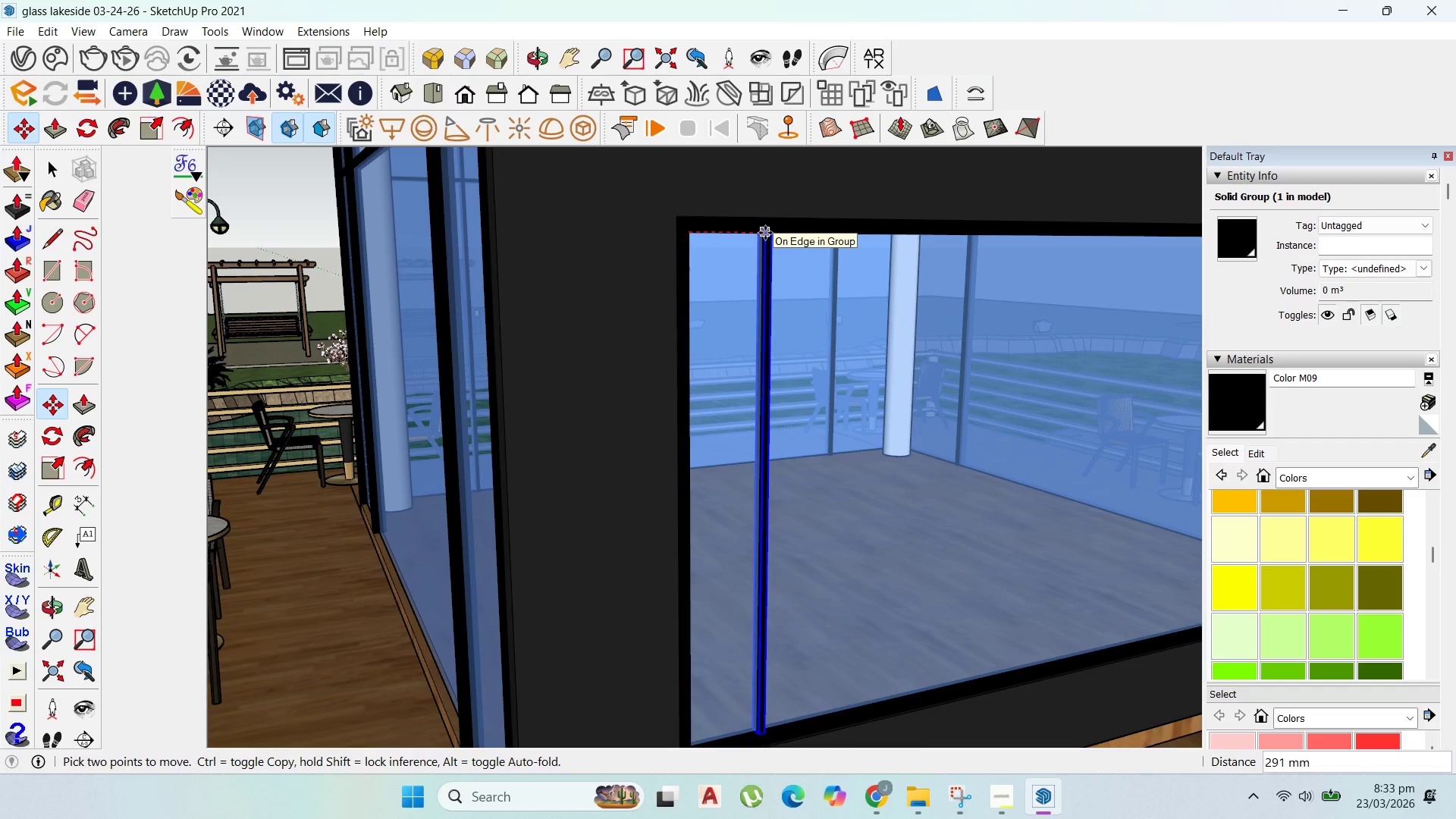 
type(1000)
 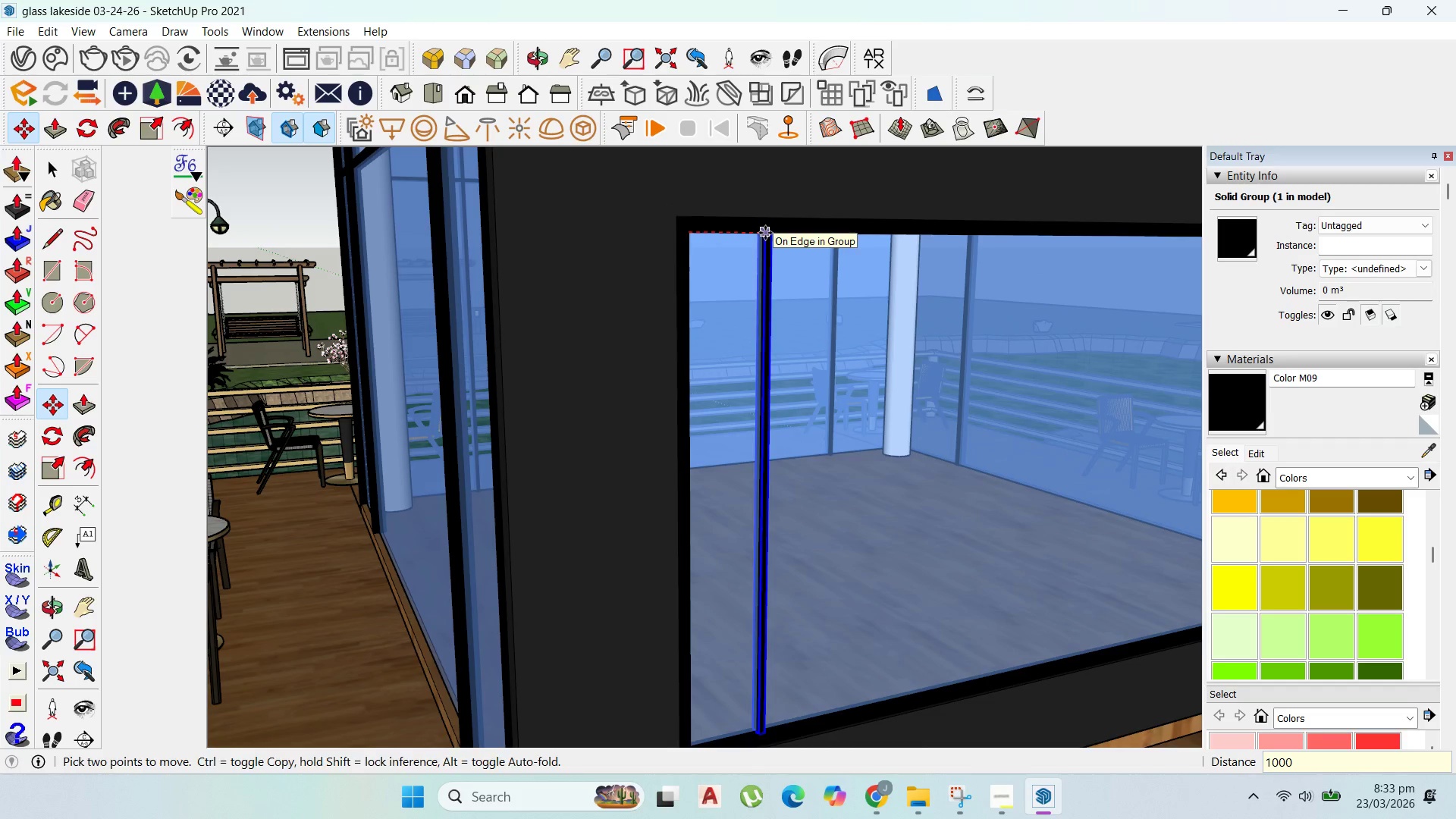 
key(Enter)
 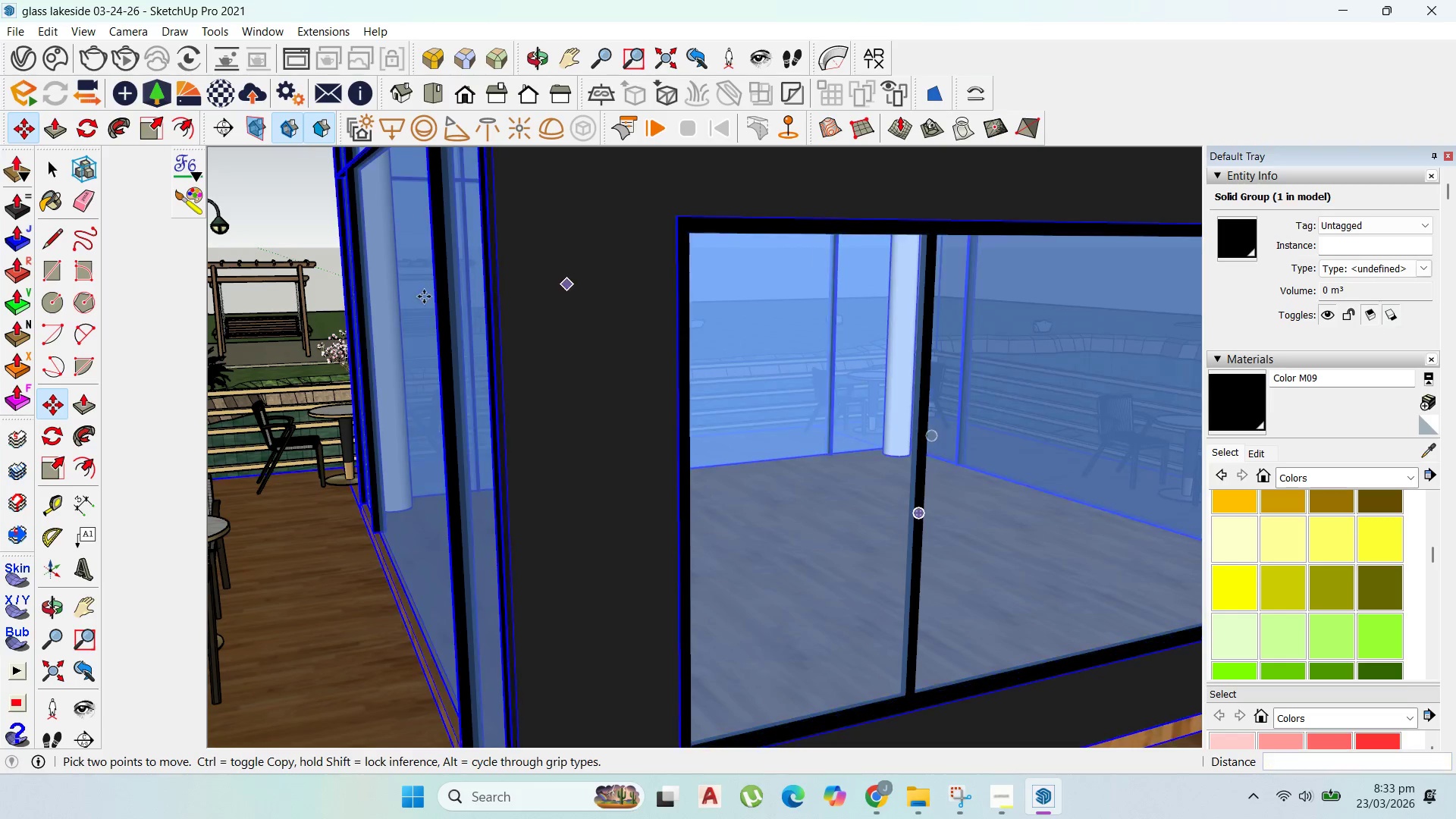 
scroll: coordinate [405, 305], scroll_direction: down, amount: 7.0
 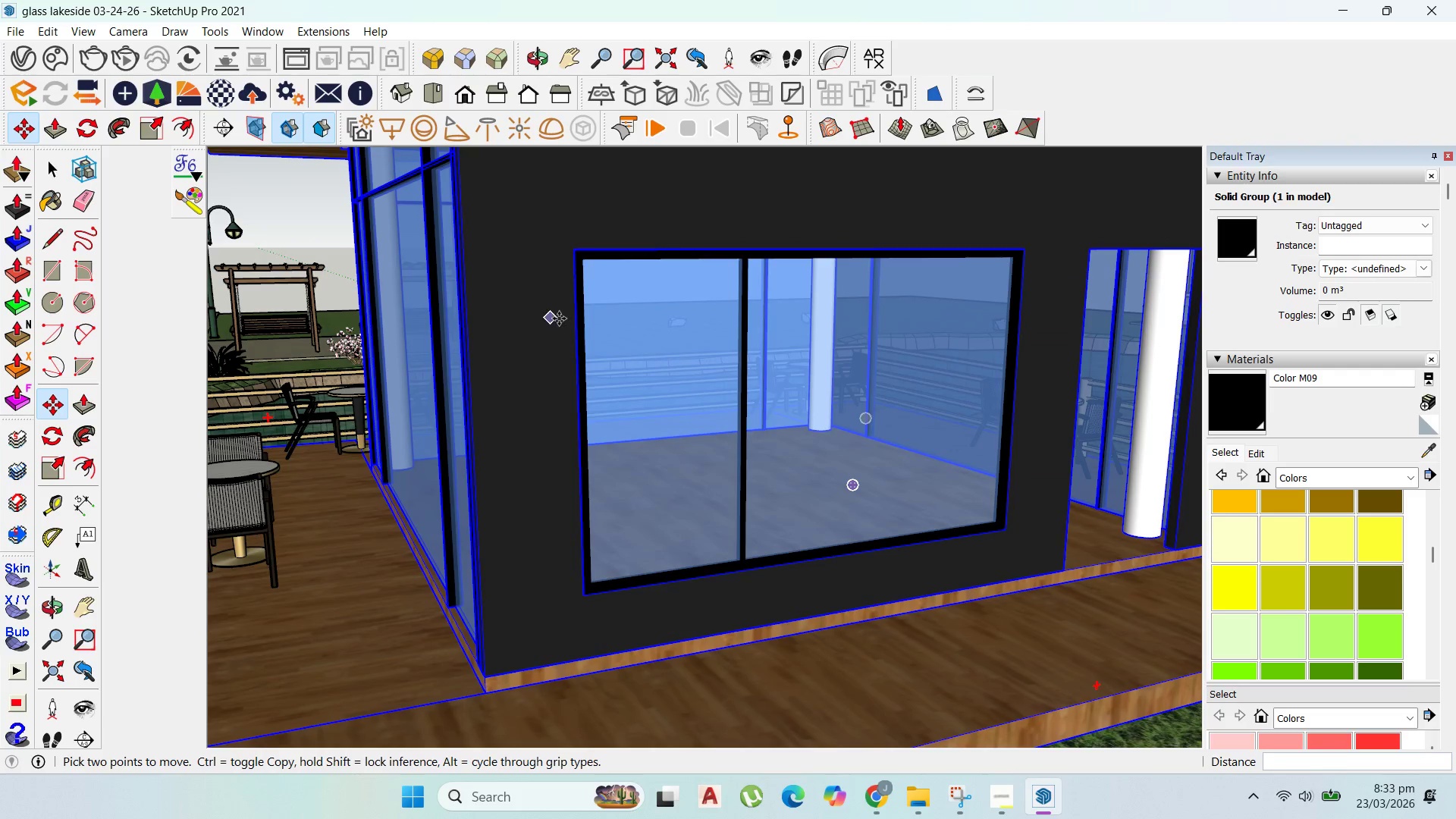 
key(Control+Z)
 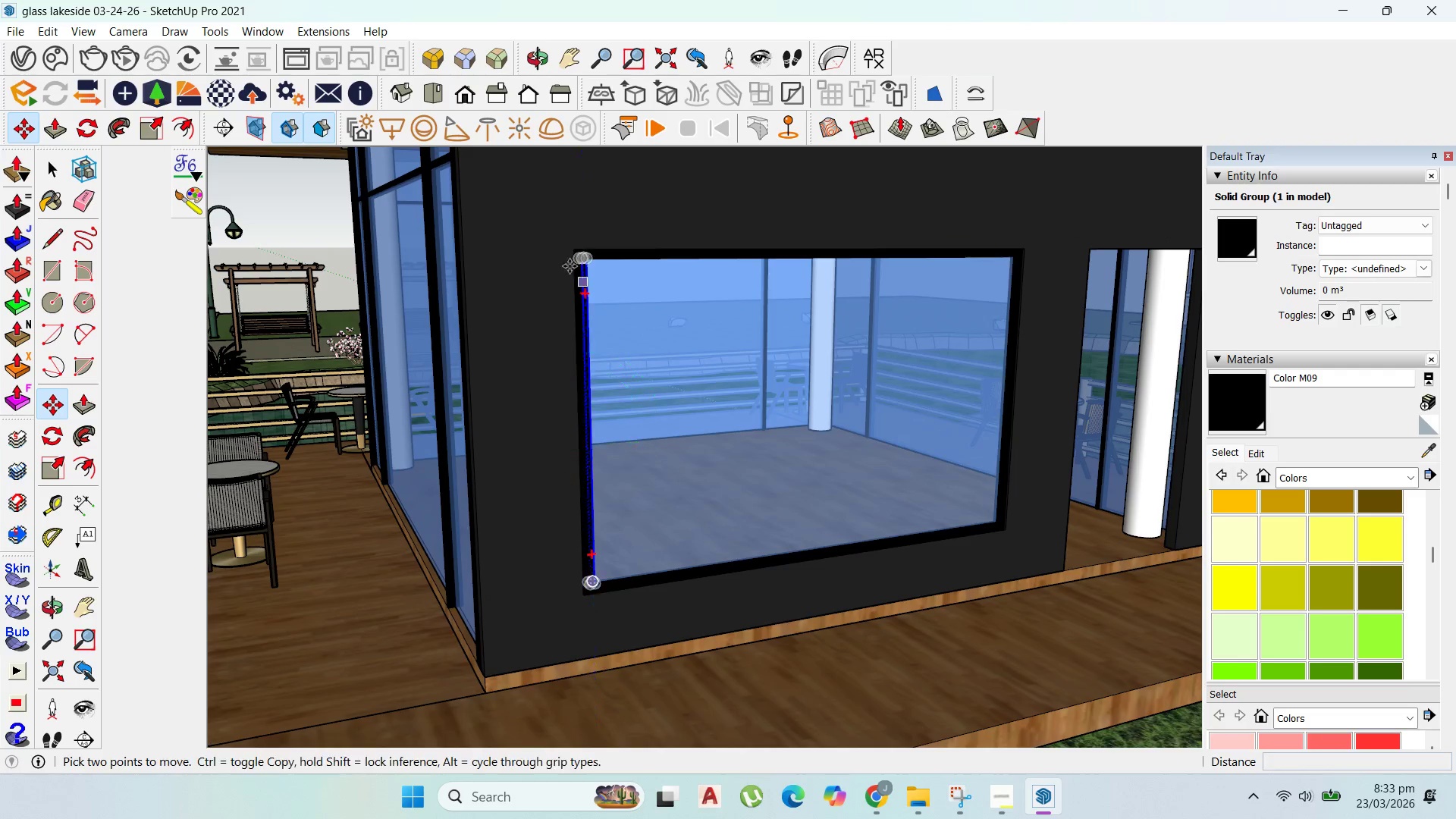 
scroll: coordinate [590, 263], scroll_direction: up, amount: 9.0
 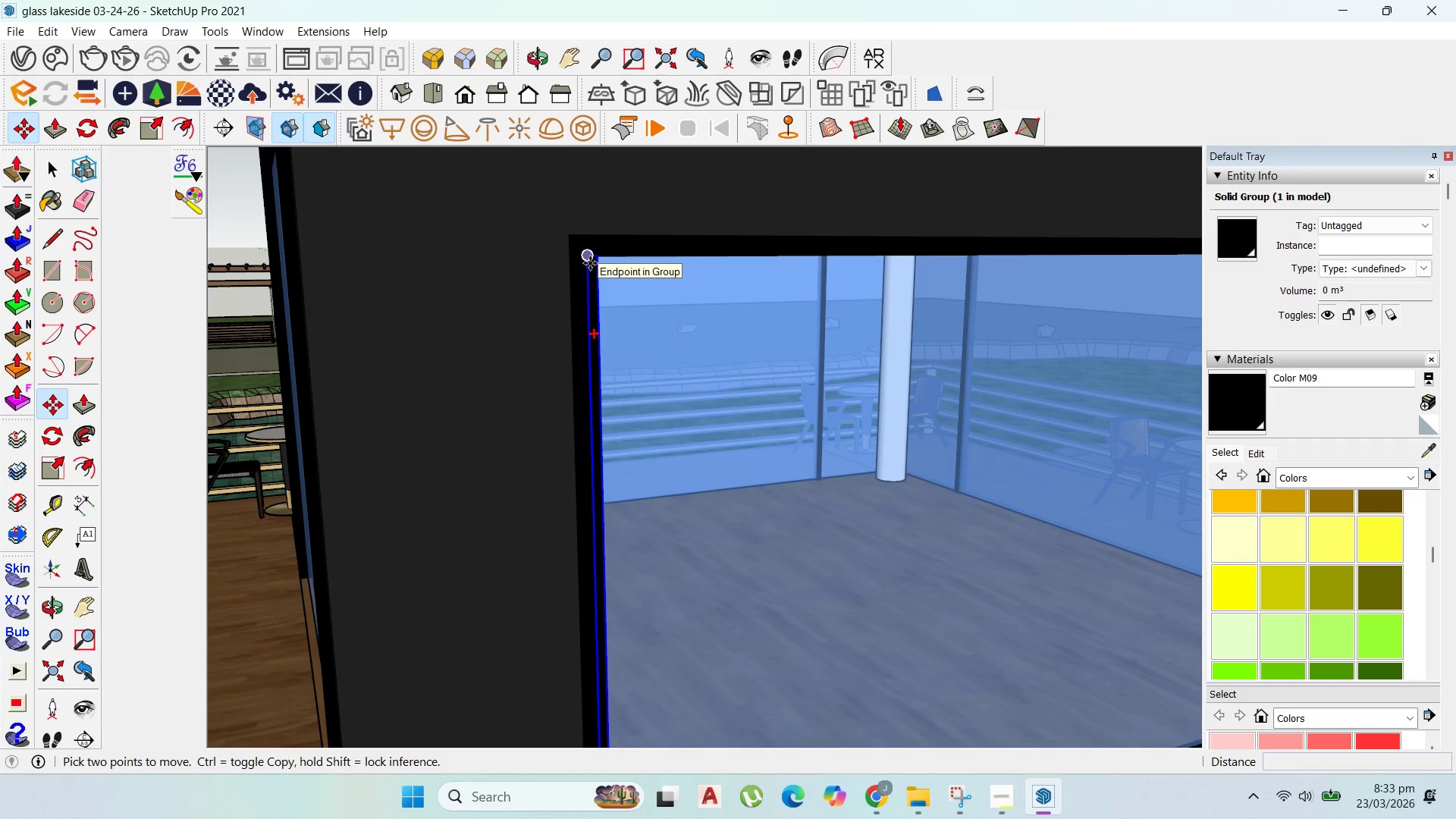 
left_click([590, 263])
 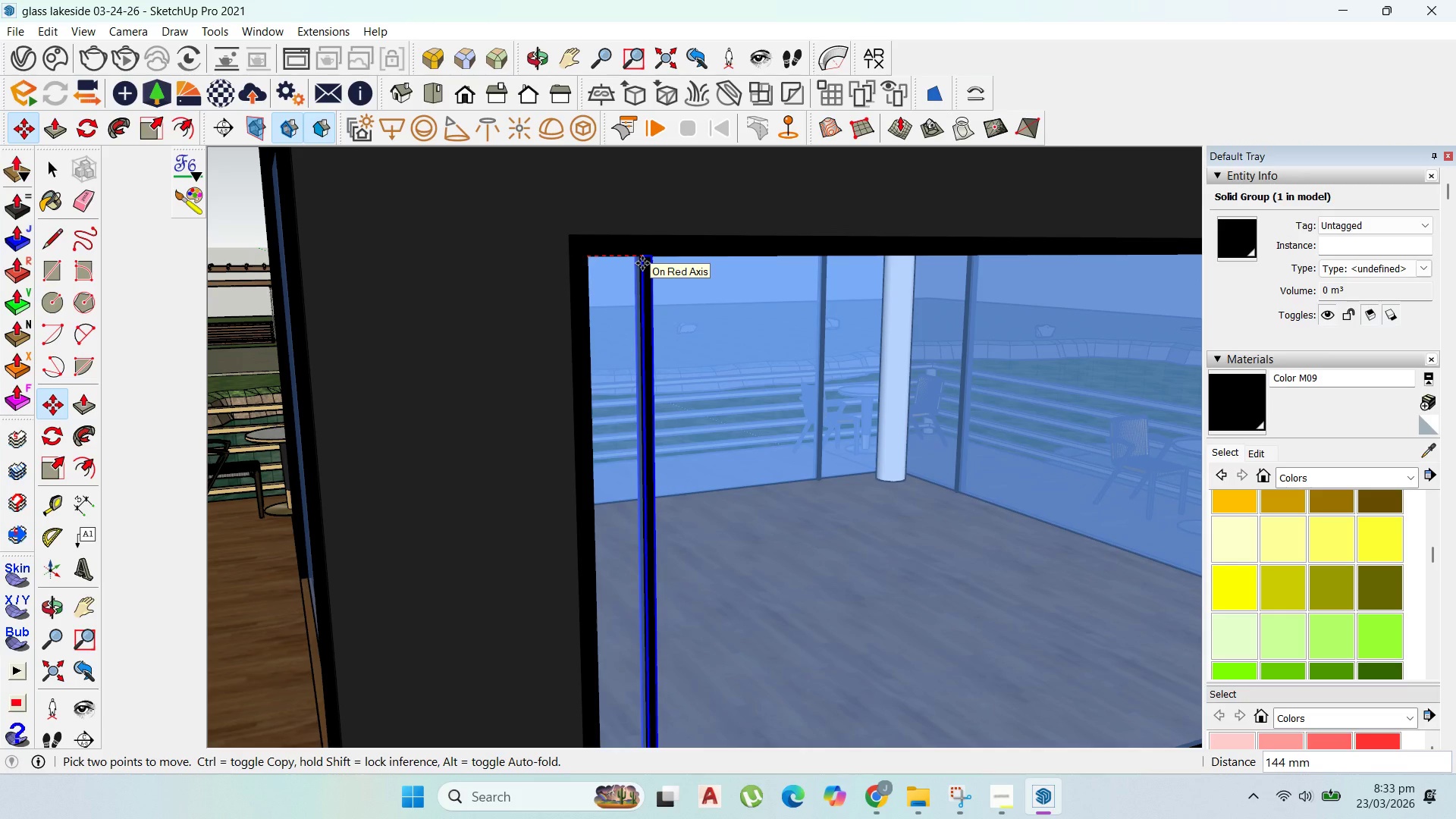 
type(600)
 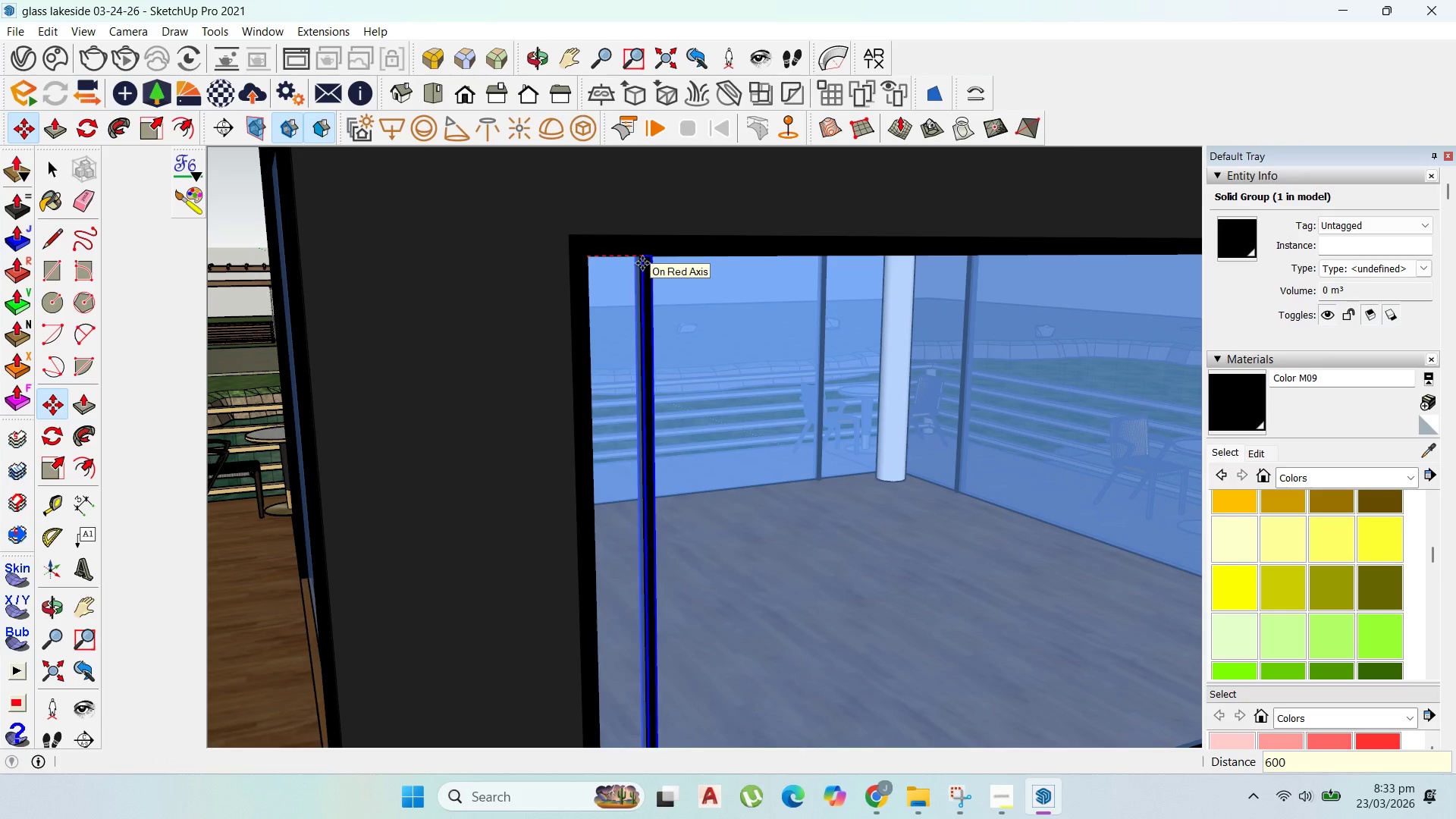 
key(Enter)
 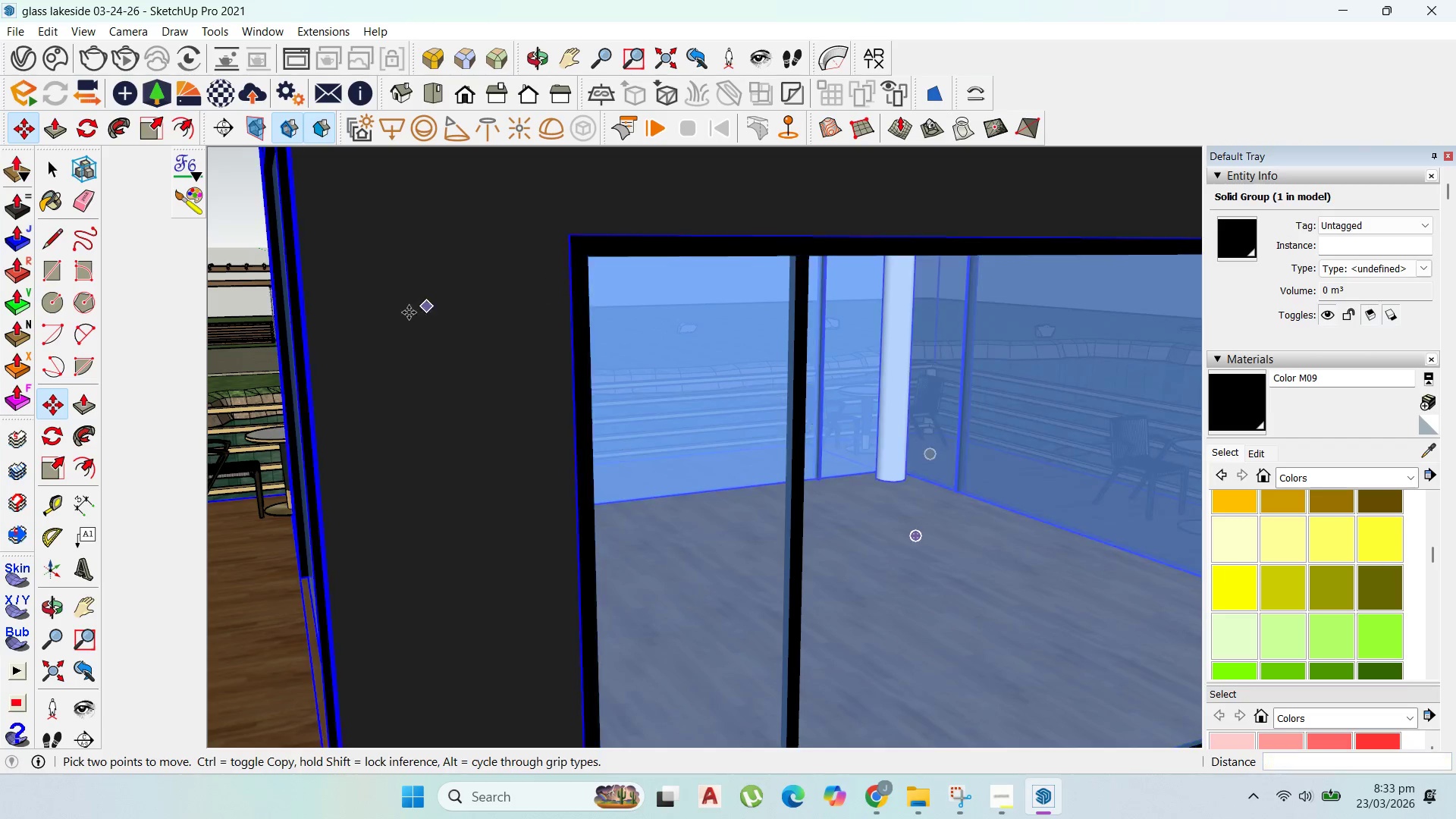 
scroll: coordinate [409, 312], scroll_direction: down, amount: 3.0
 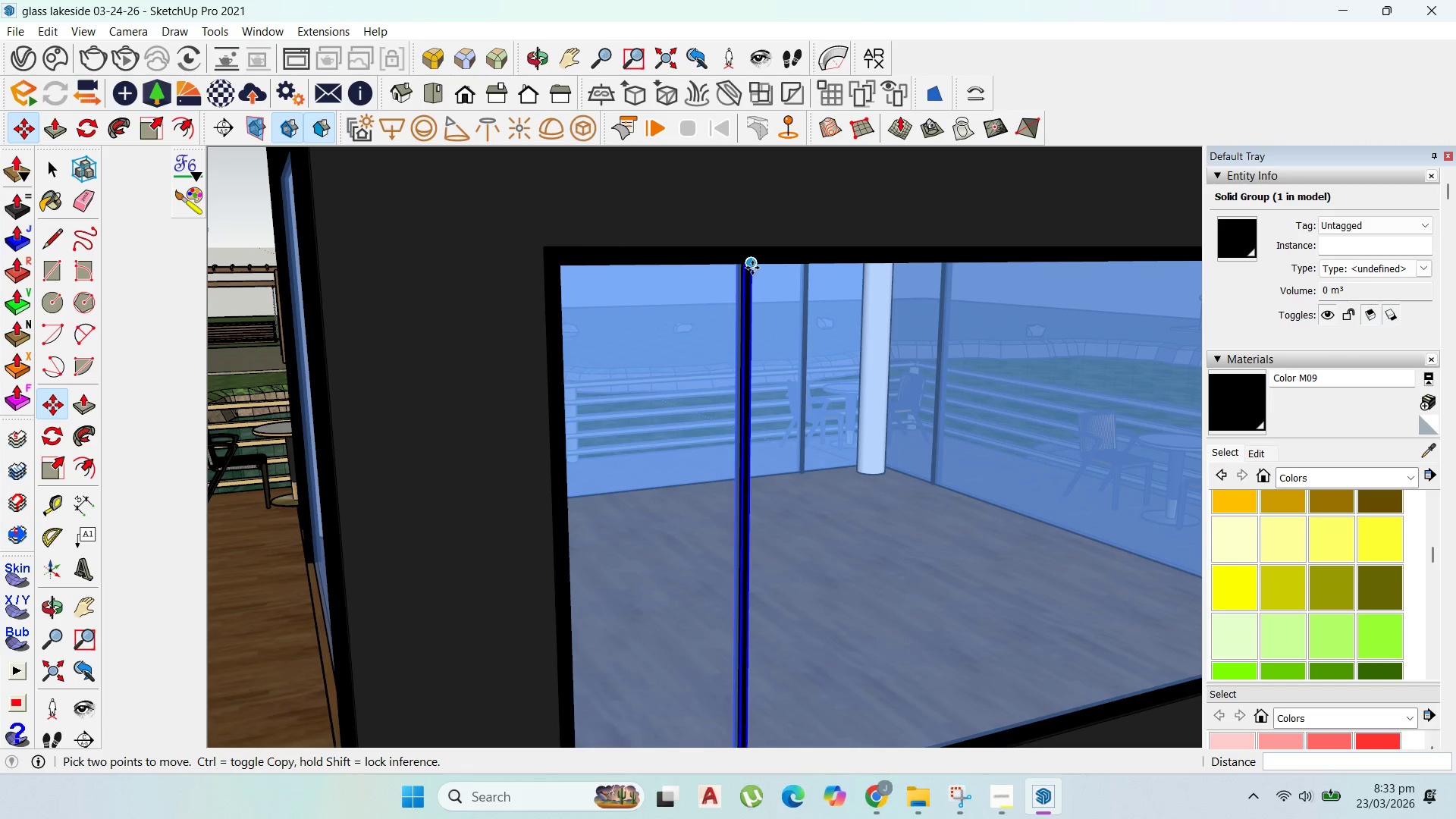 
left_click([752, 268])
 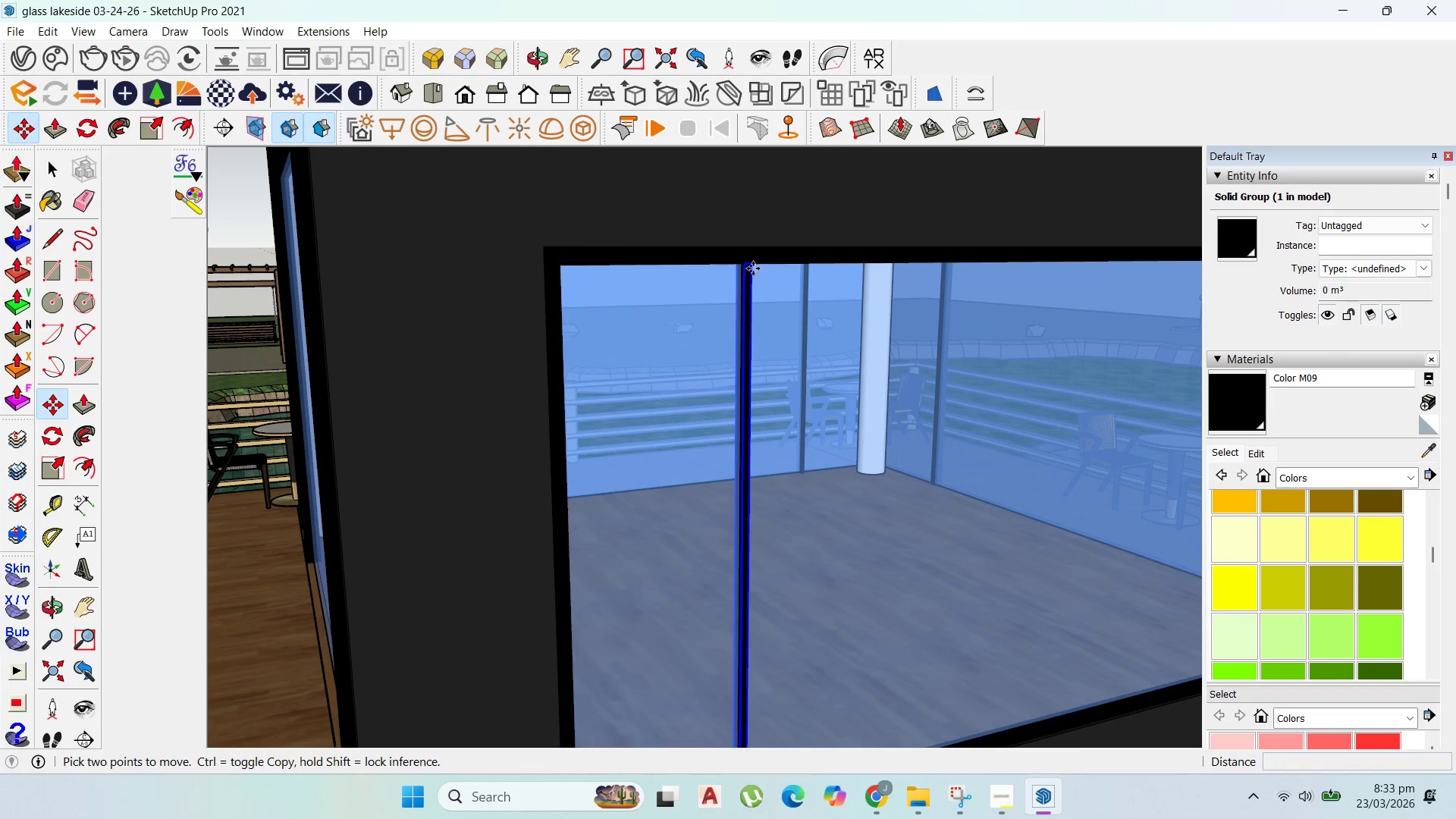 
key(Control+ControlLeft)
 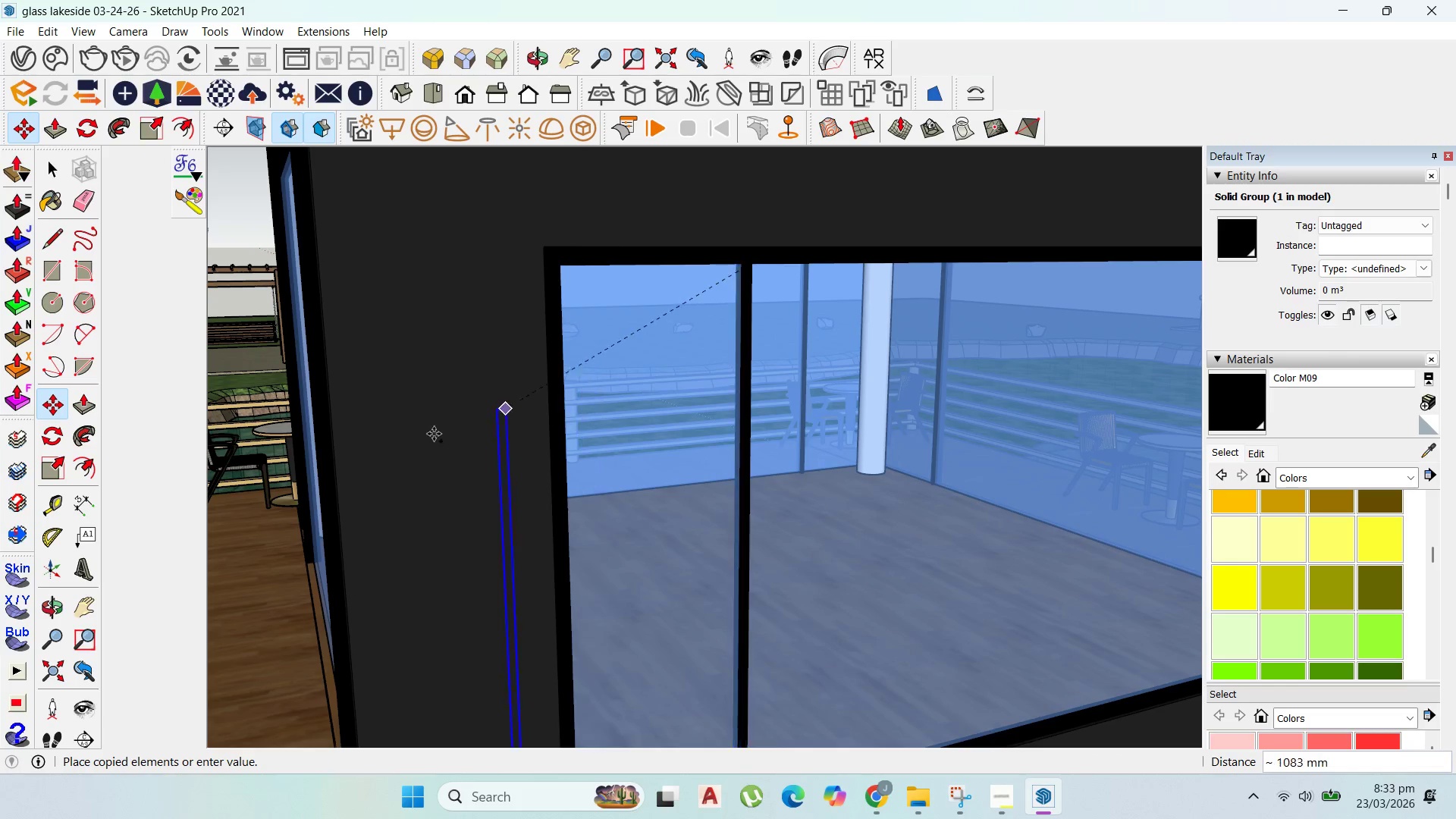 
scroll: coordinate [426, 438], scroll_direction: down, amount: 7.0
 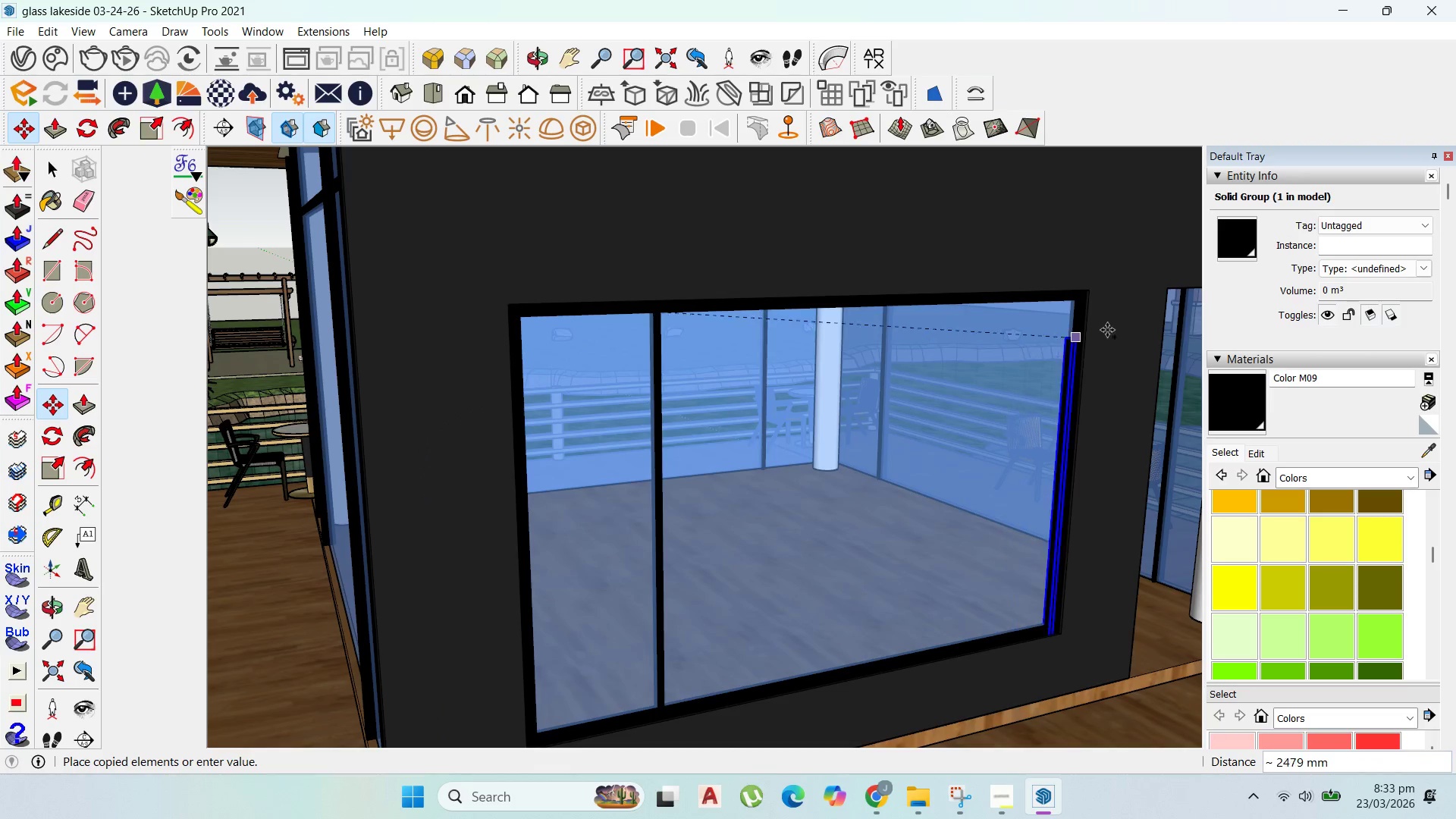 
scroll: coordinate [1062, 303], scroll_direction: up, amount: 5.0
 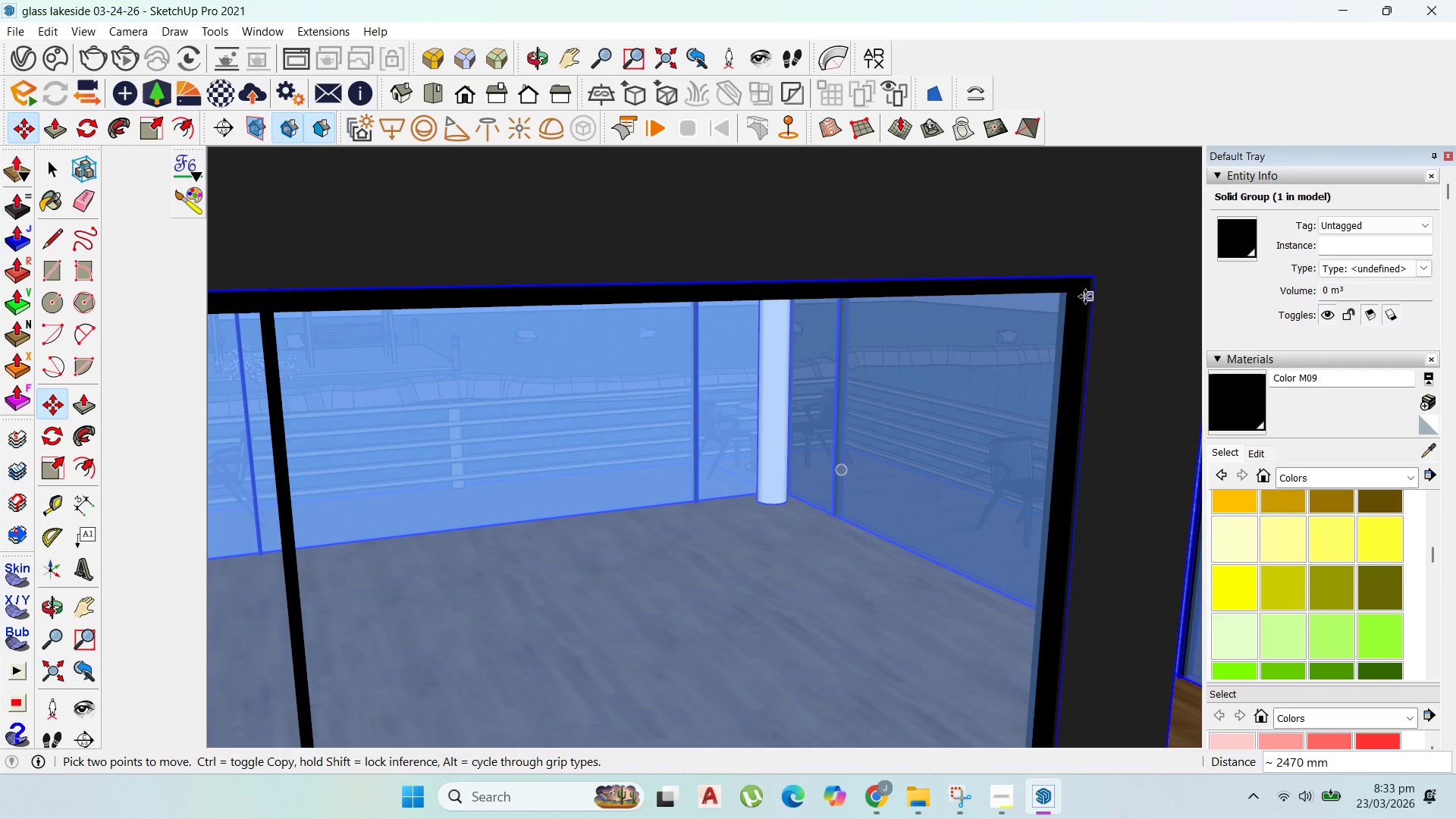 
left_click([1078, 297])
 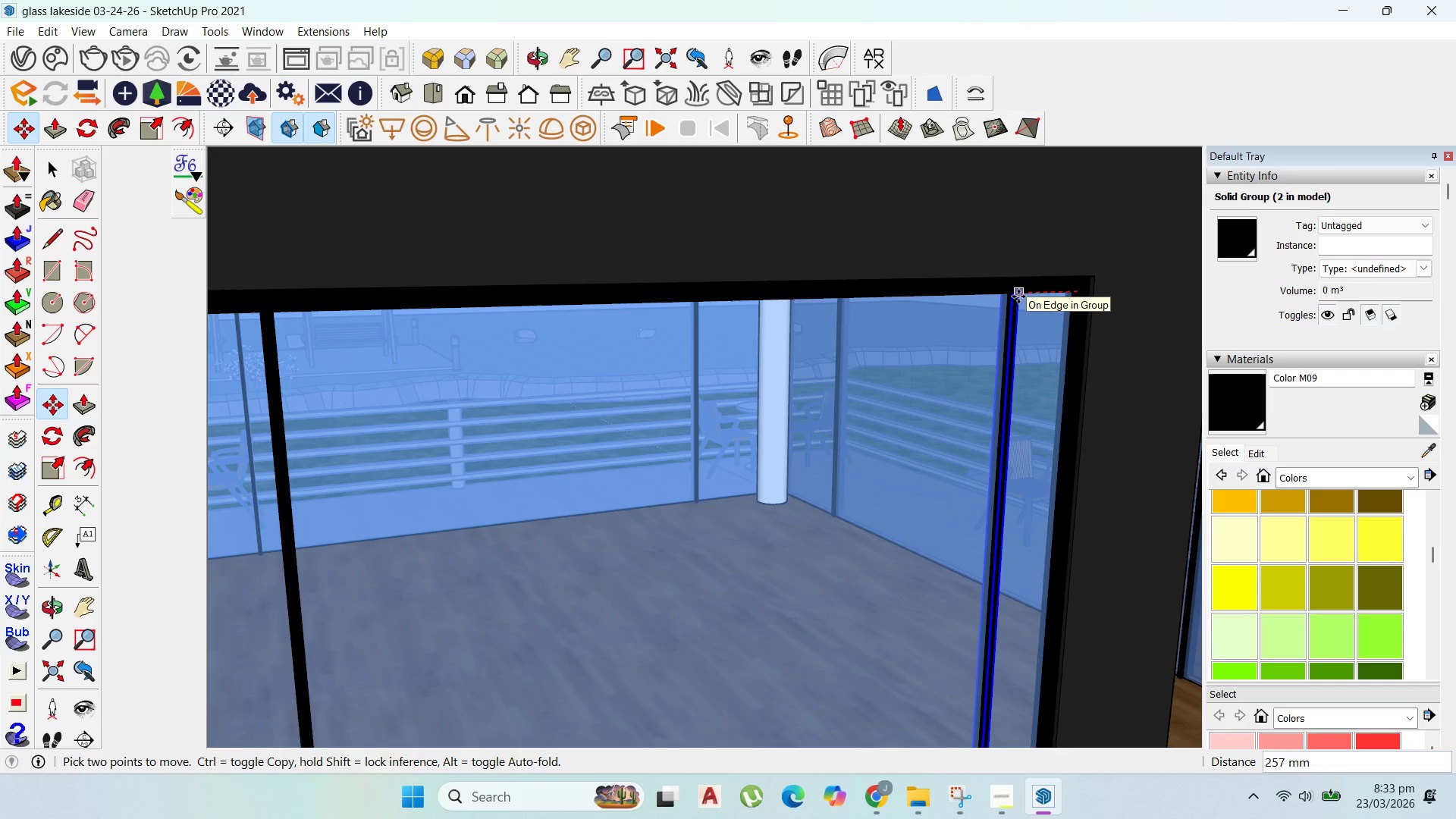 
type(600)
 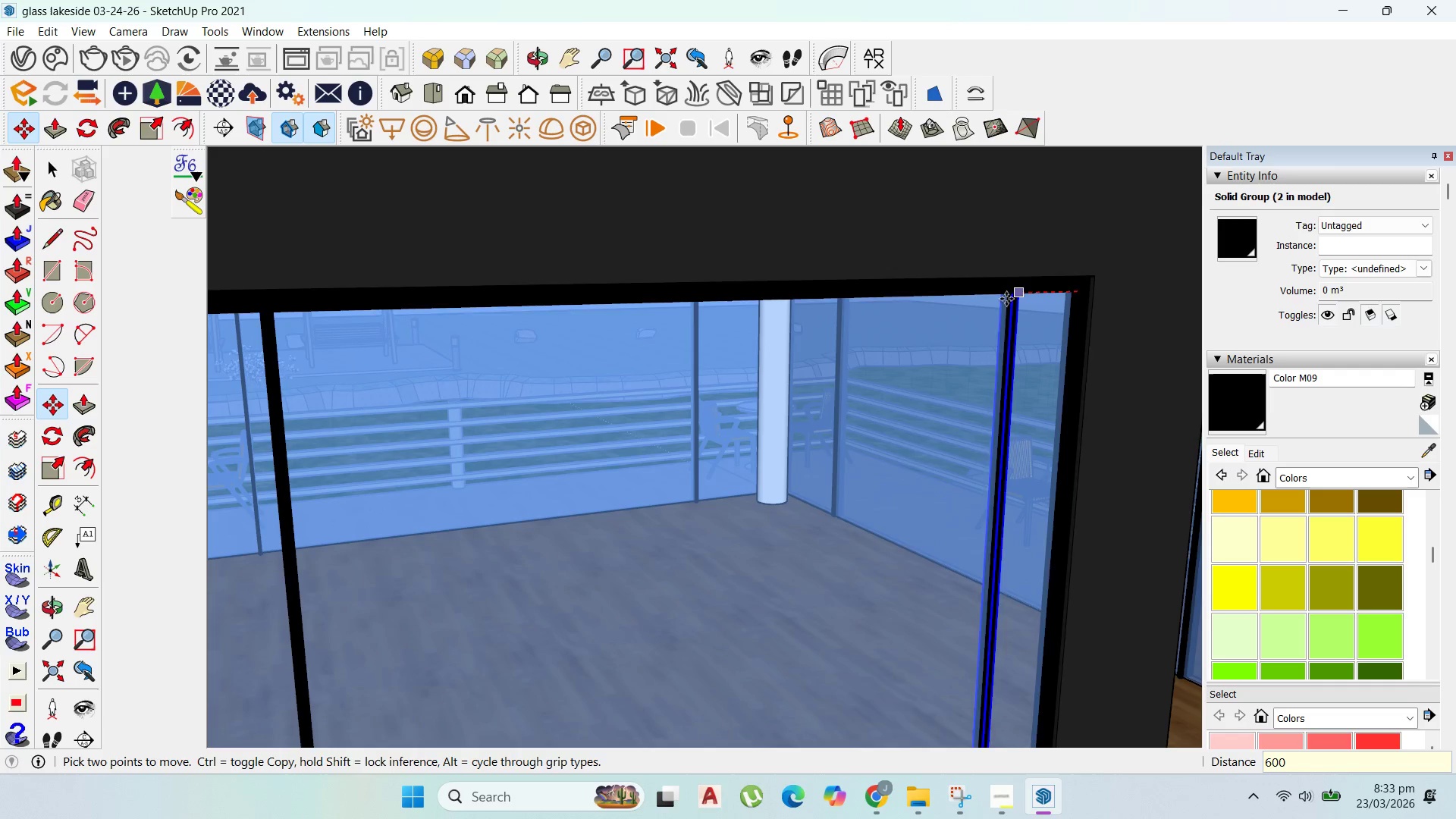 
key(Enter)
 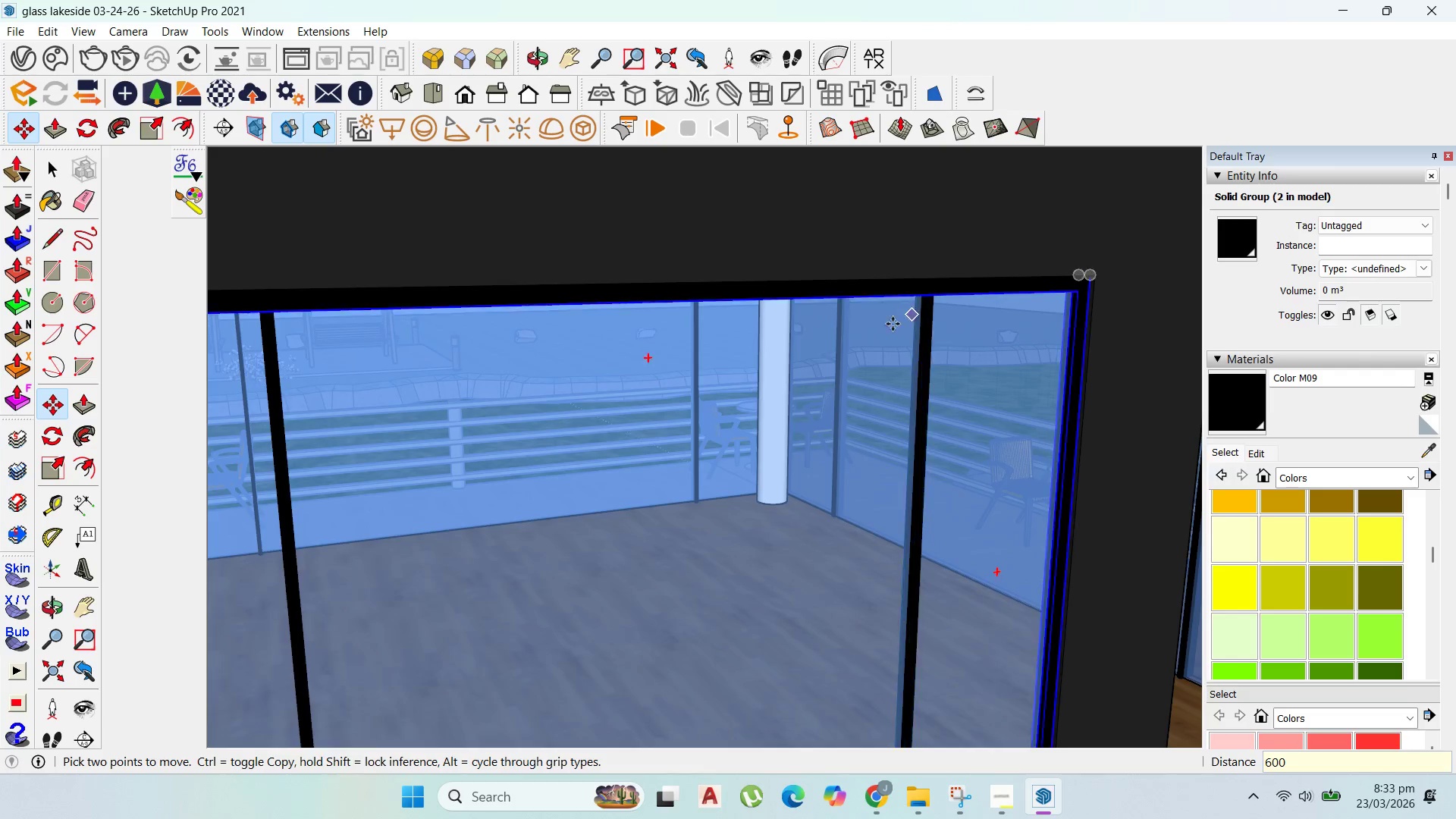 
scroll: coordinate [253, 320], scroll_direction: down, amount: 15.0
 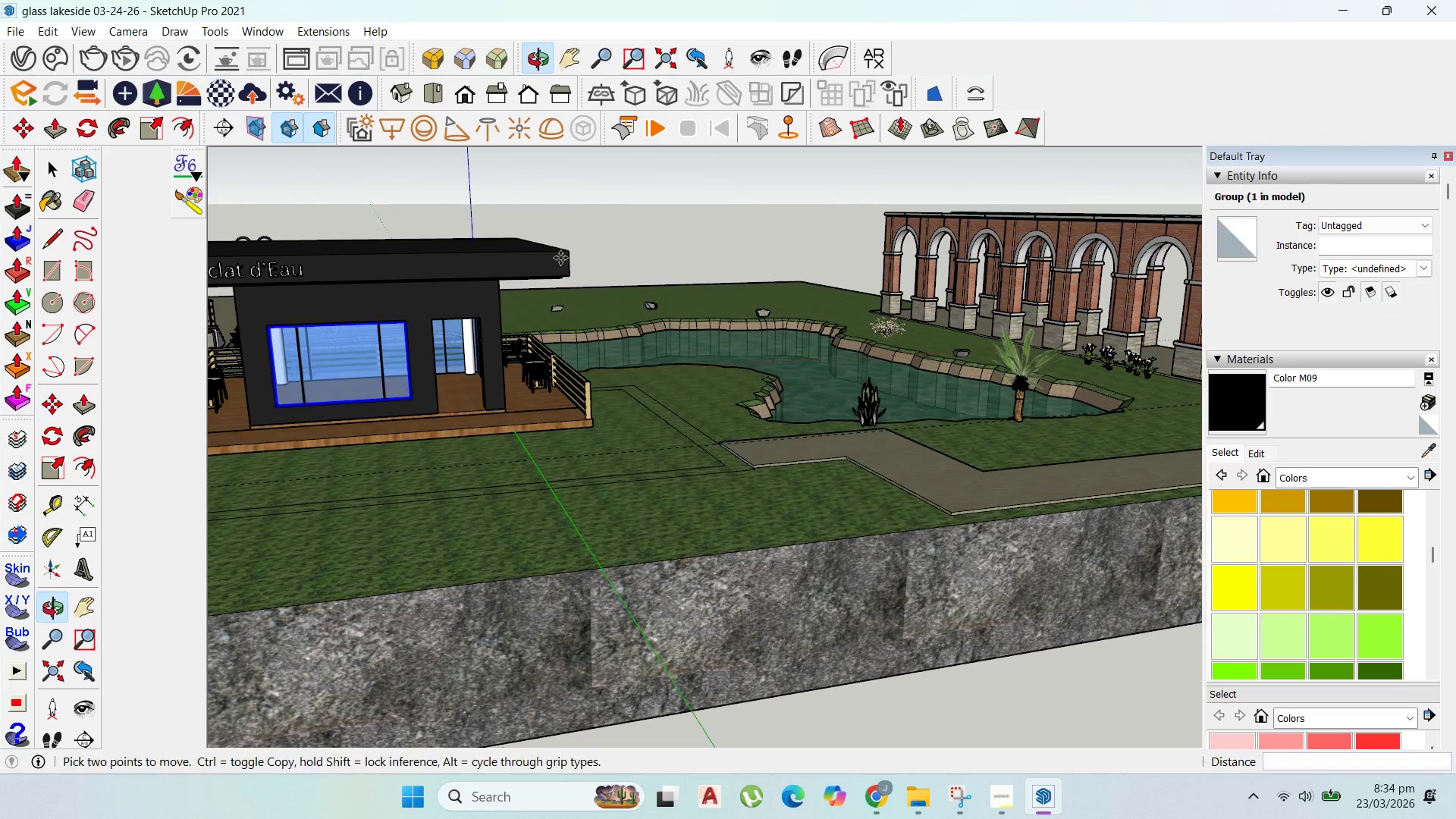 
scroll: coordinate [579, 228], scroll_direction: up, amount: 3.0
 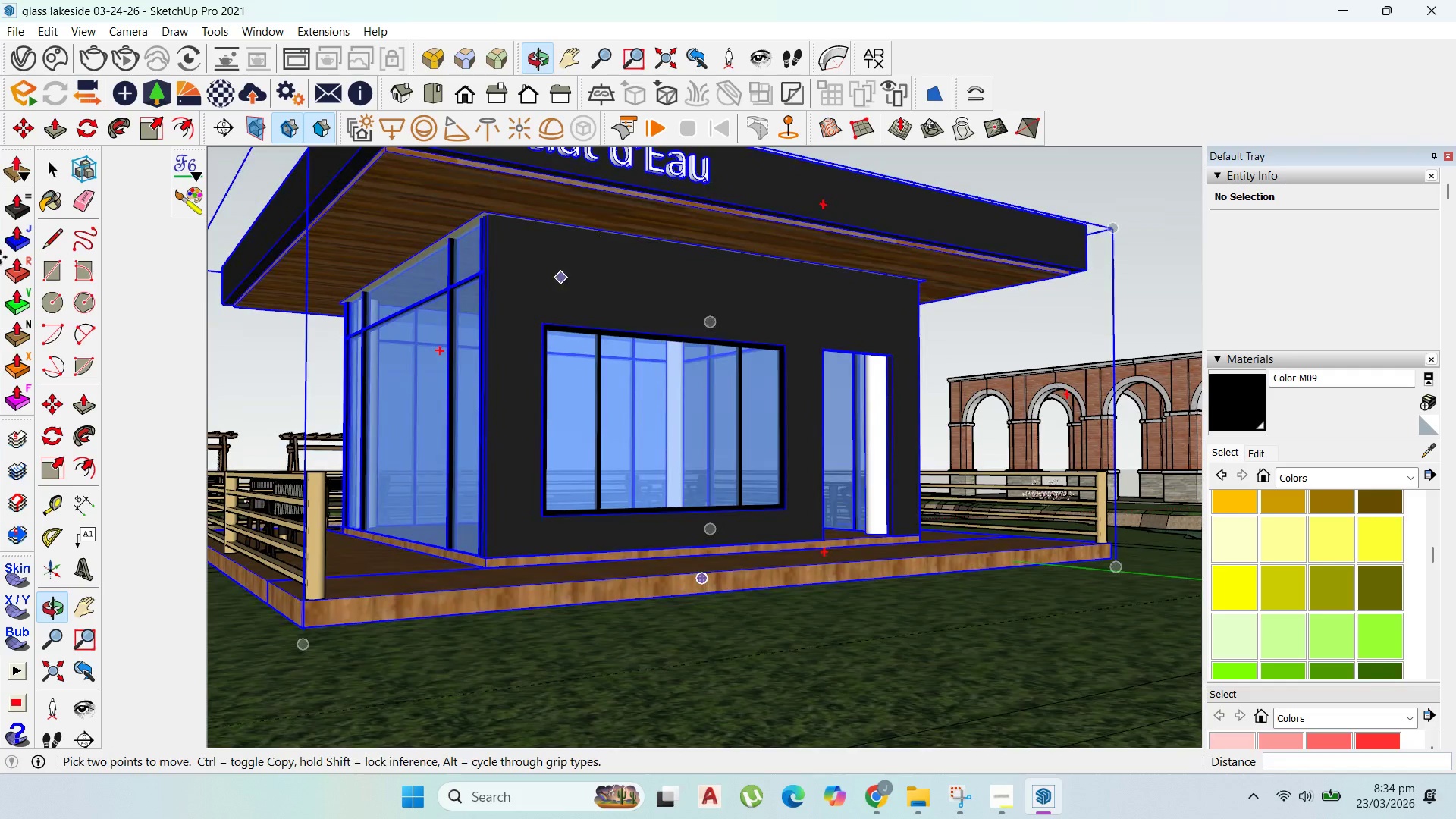 
left_click([56, 263])
 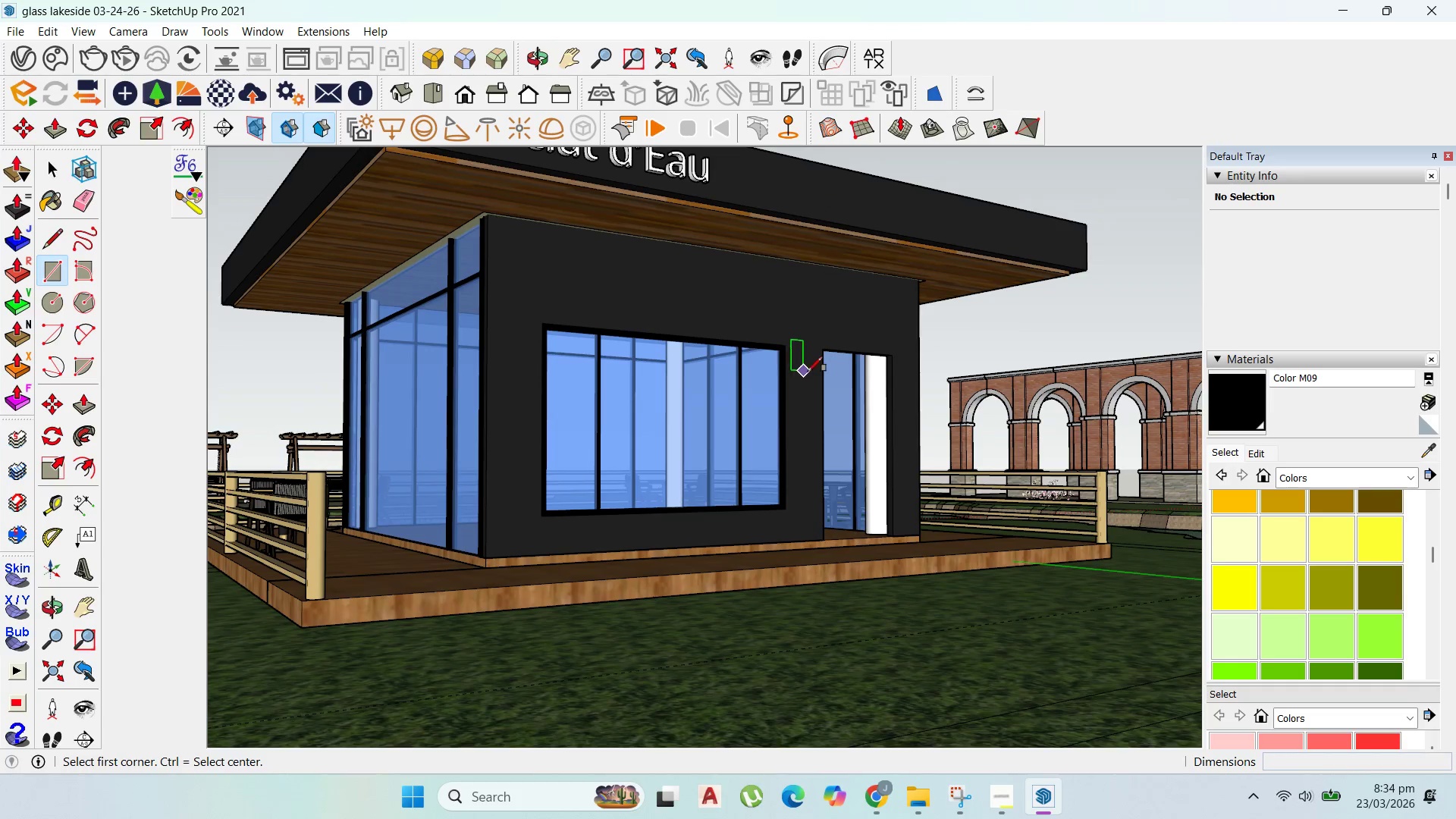 
scroll: coordinate [836, 364], scroll_direction: up, amount: 2.0
 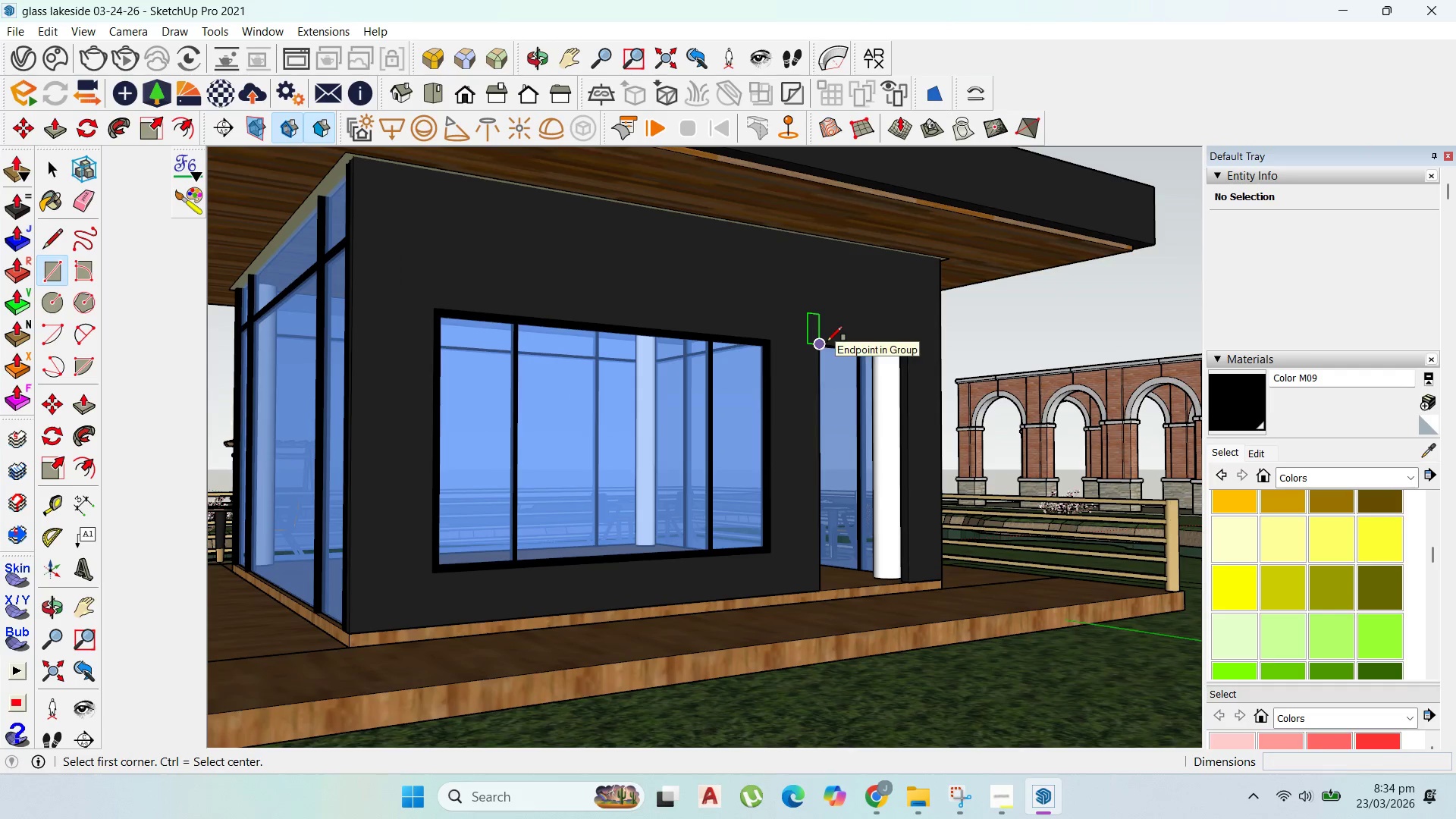 
left_click_drag(start_coordinate=[827, 341], to_coordinate=[827, 345])
 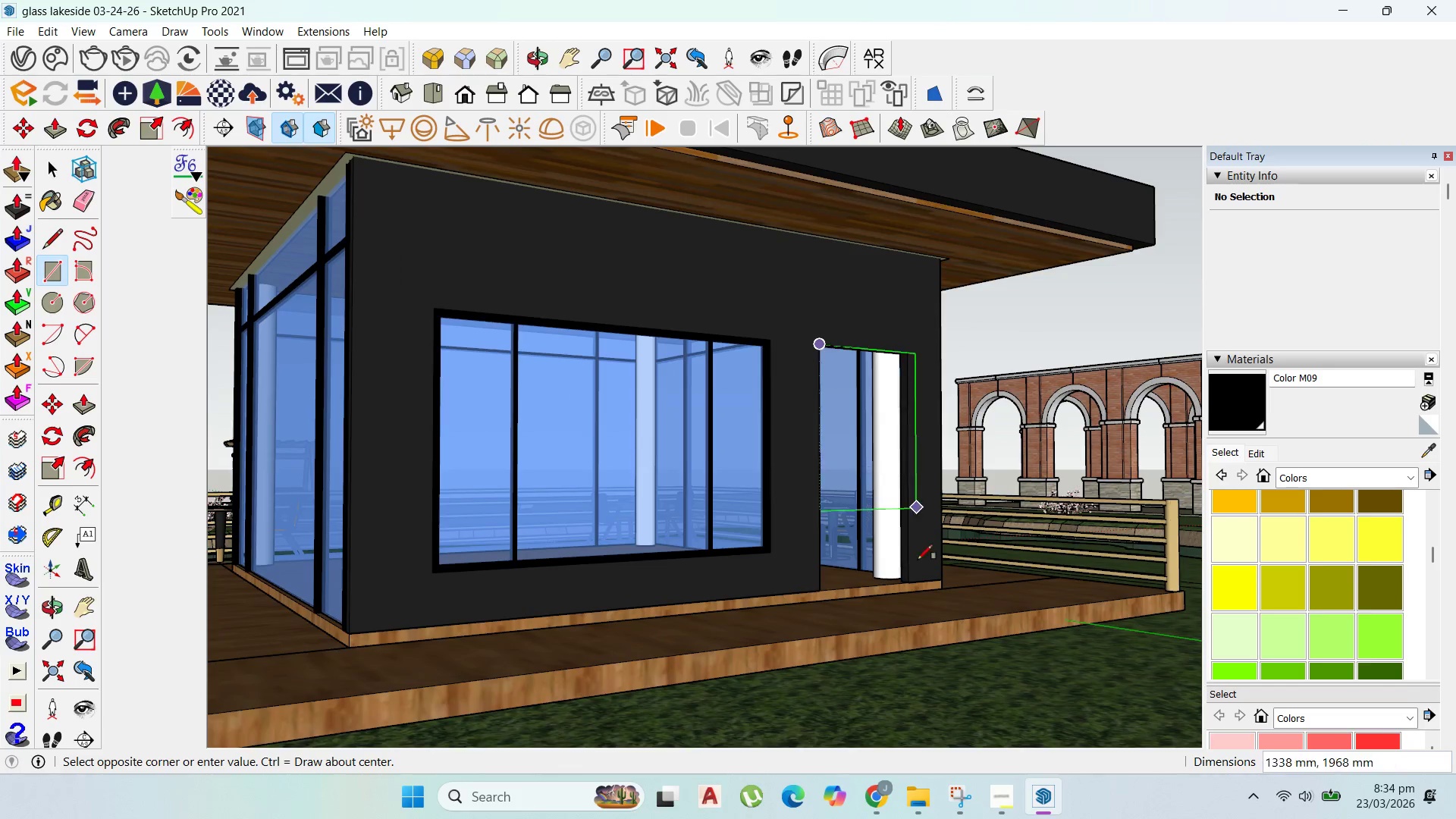 
scroll: coordinate [908, 573], scroll_direction: up, amount: 6.0
 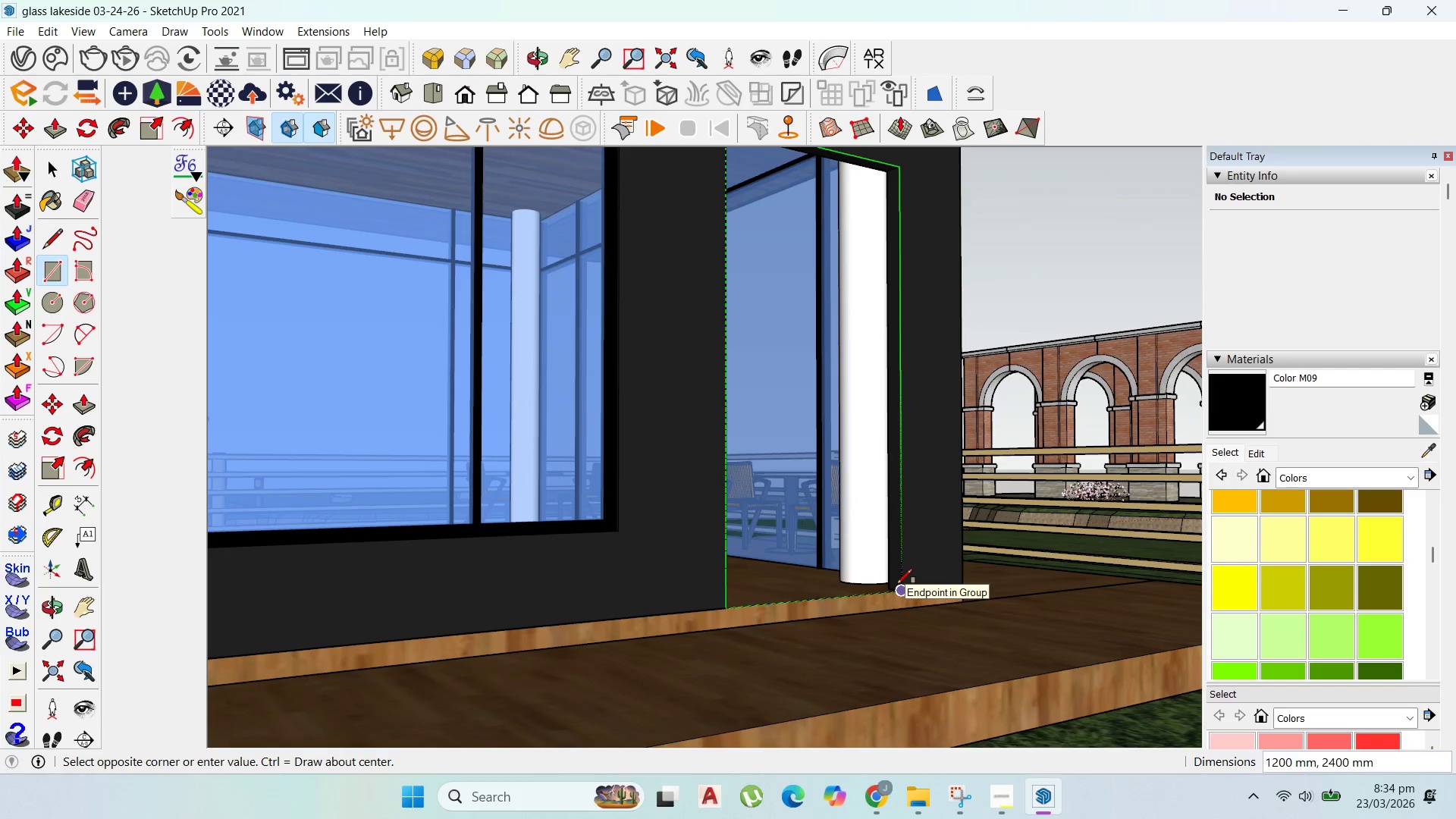 
left_click([897, 584])
 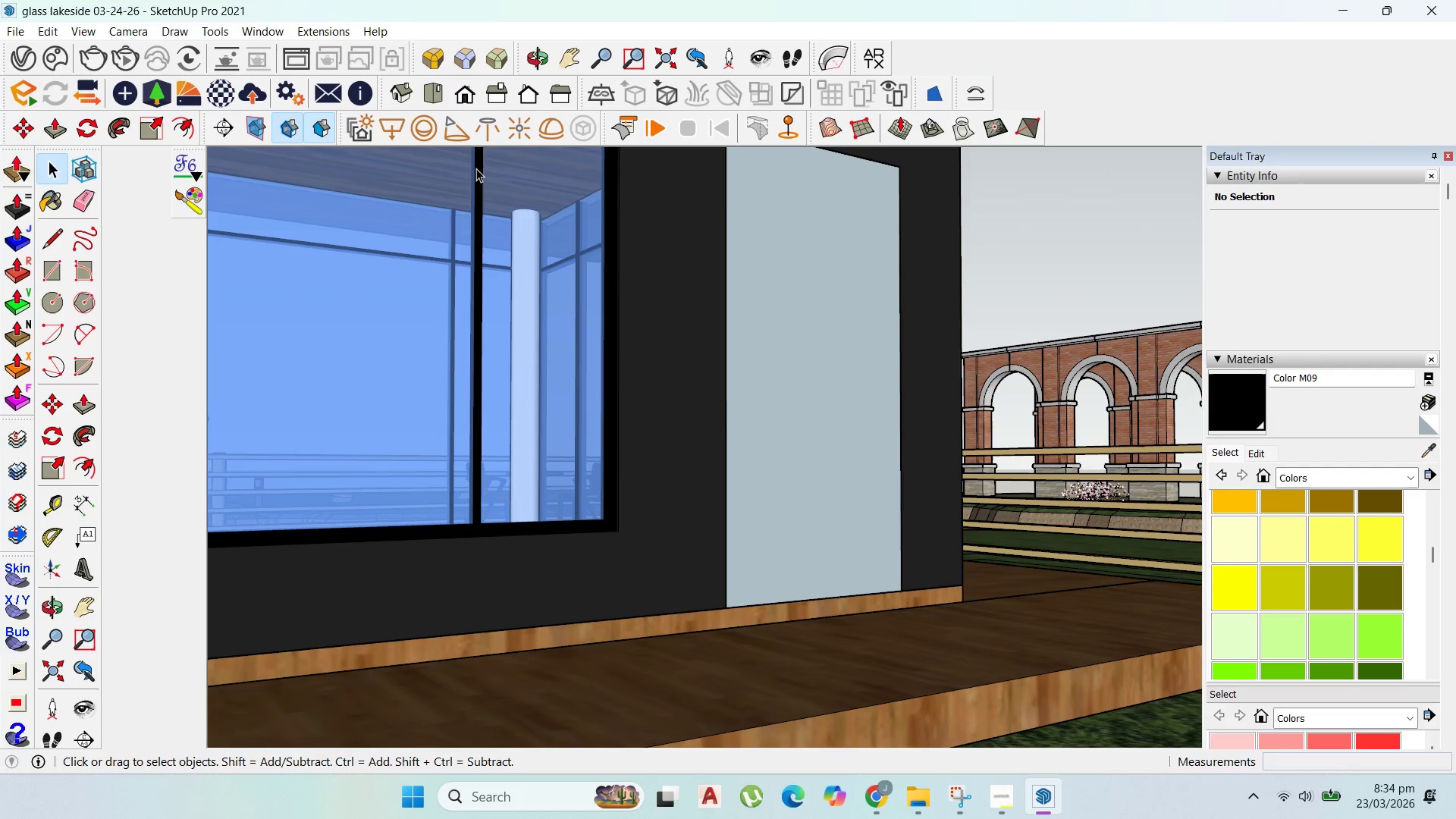 
left_click([779, 218])
 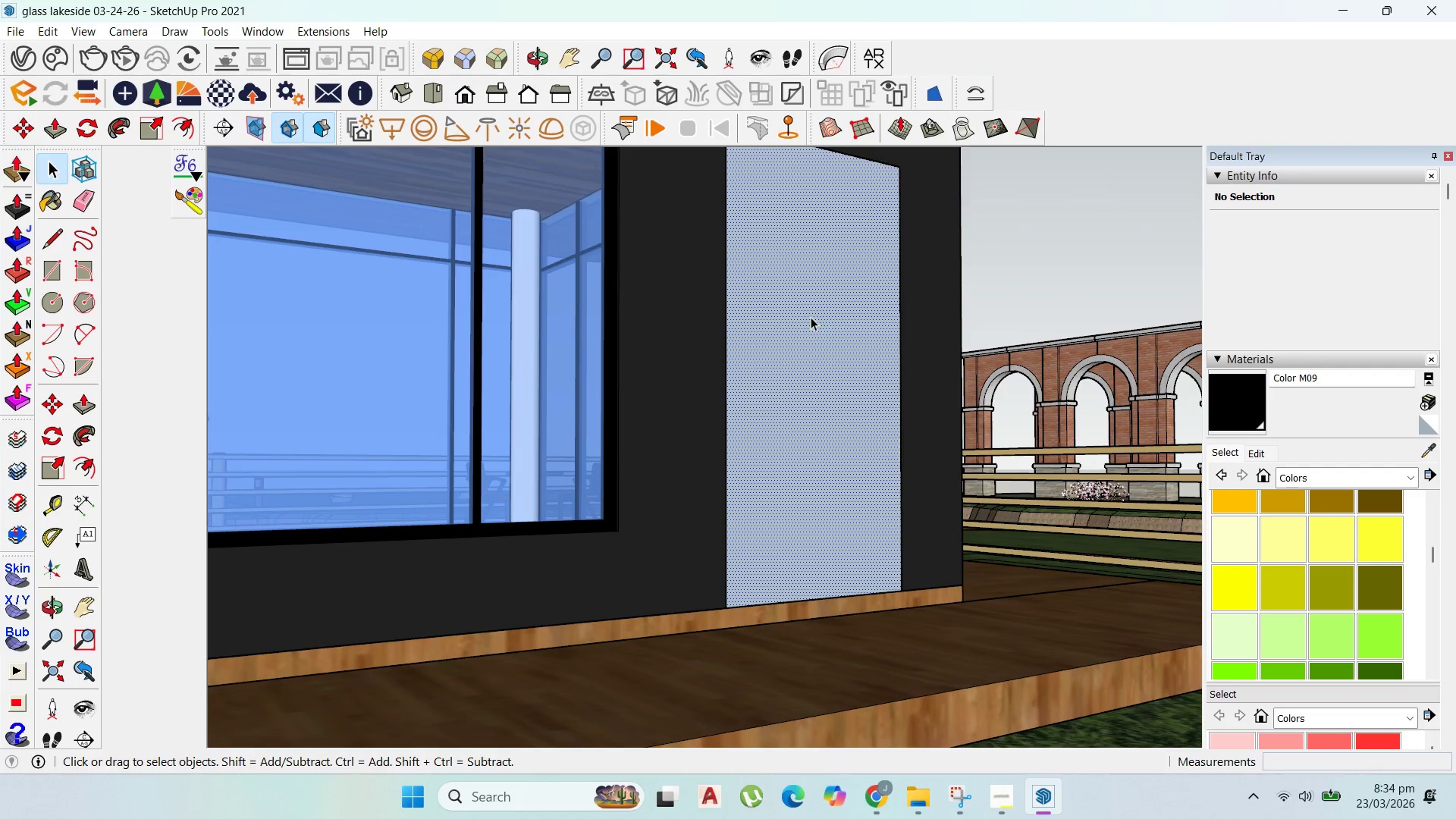 
scroll: coordinate [749, 451], scroll_direction: down, amount: 20.0
 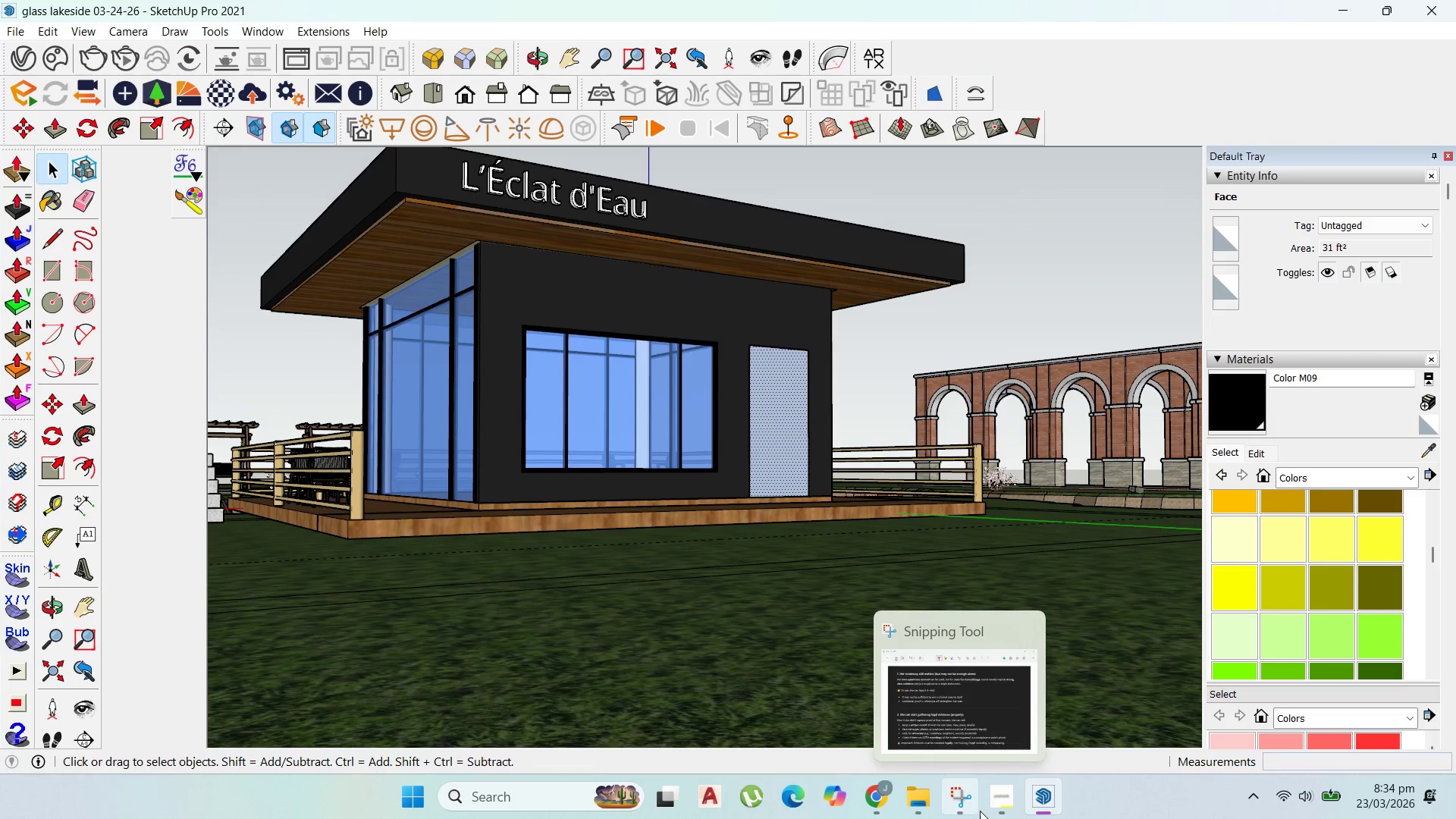 
left_click([985, 805])